 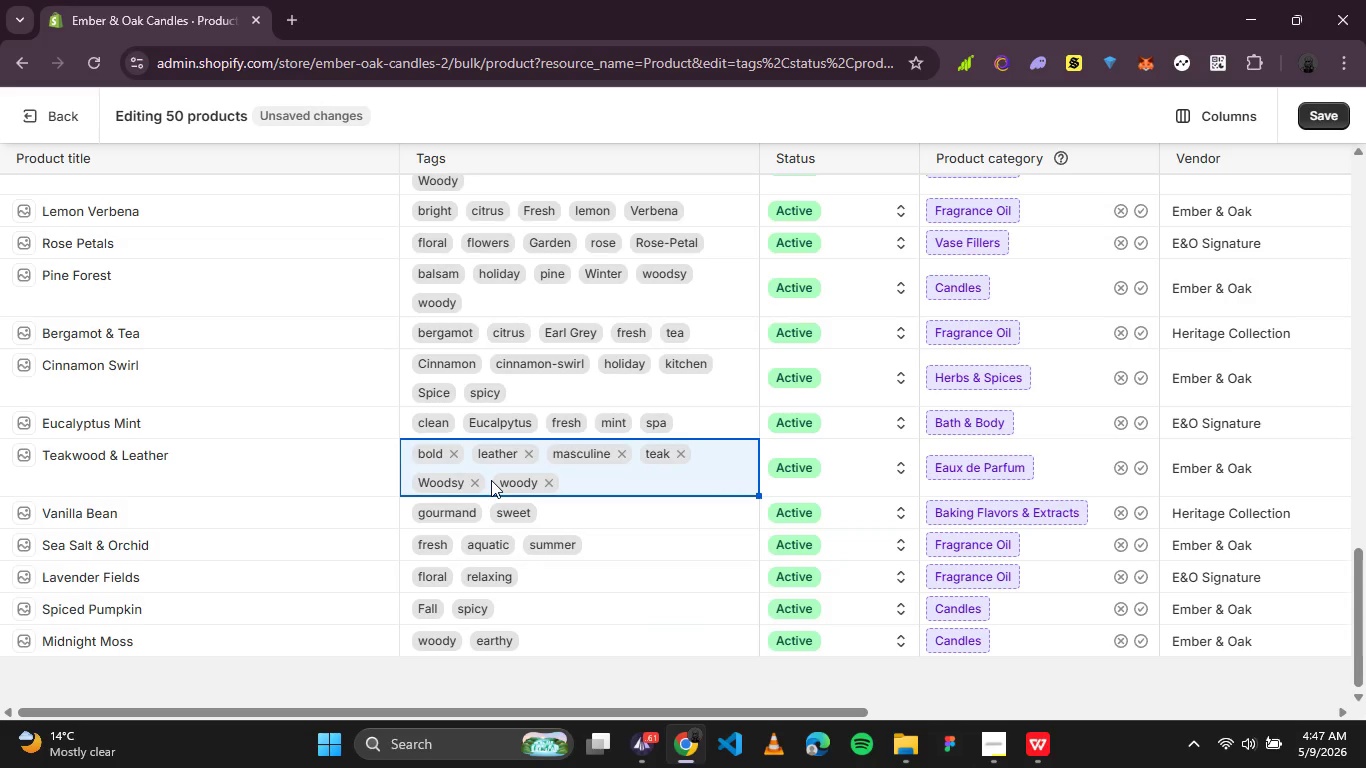 
left_click([479, 482])
 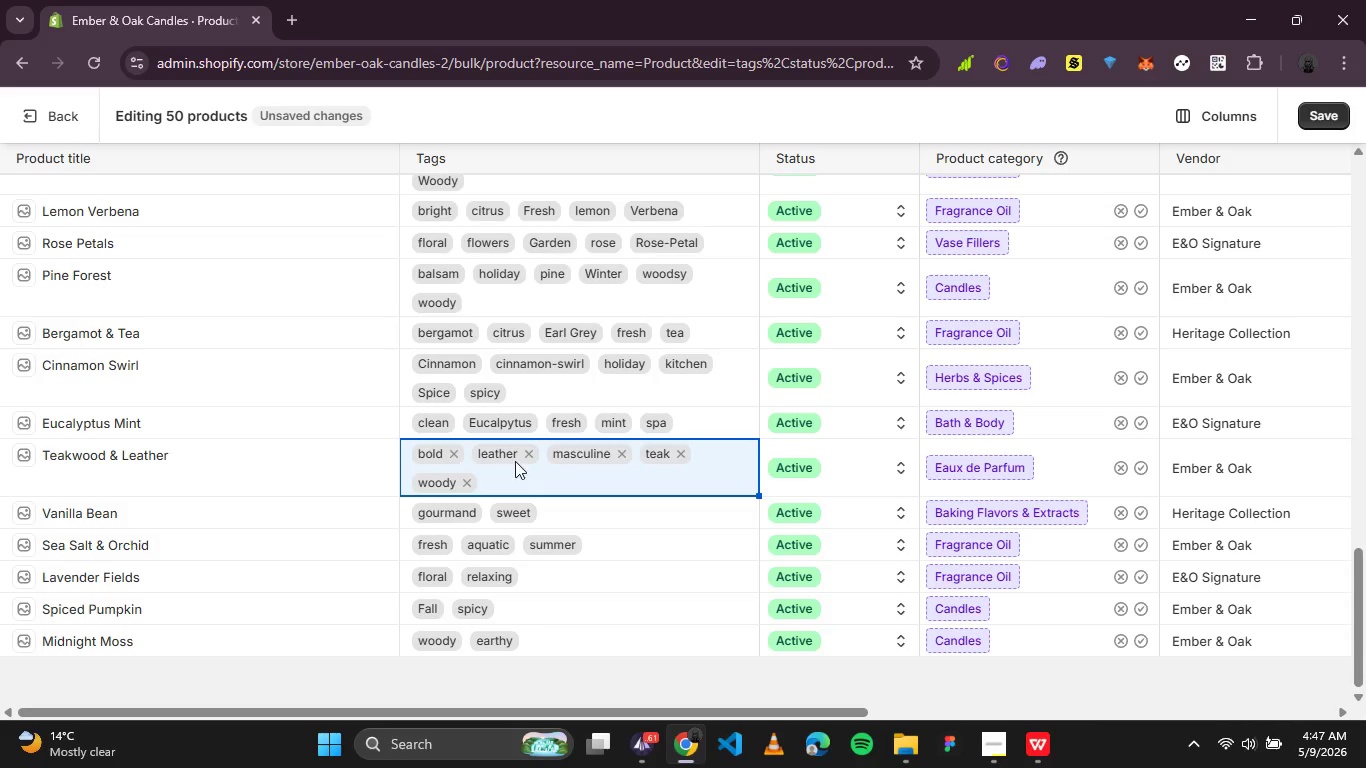 
left_click([523, 456])
 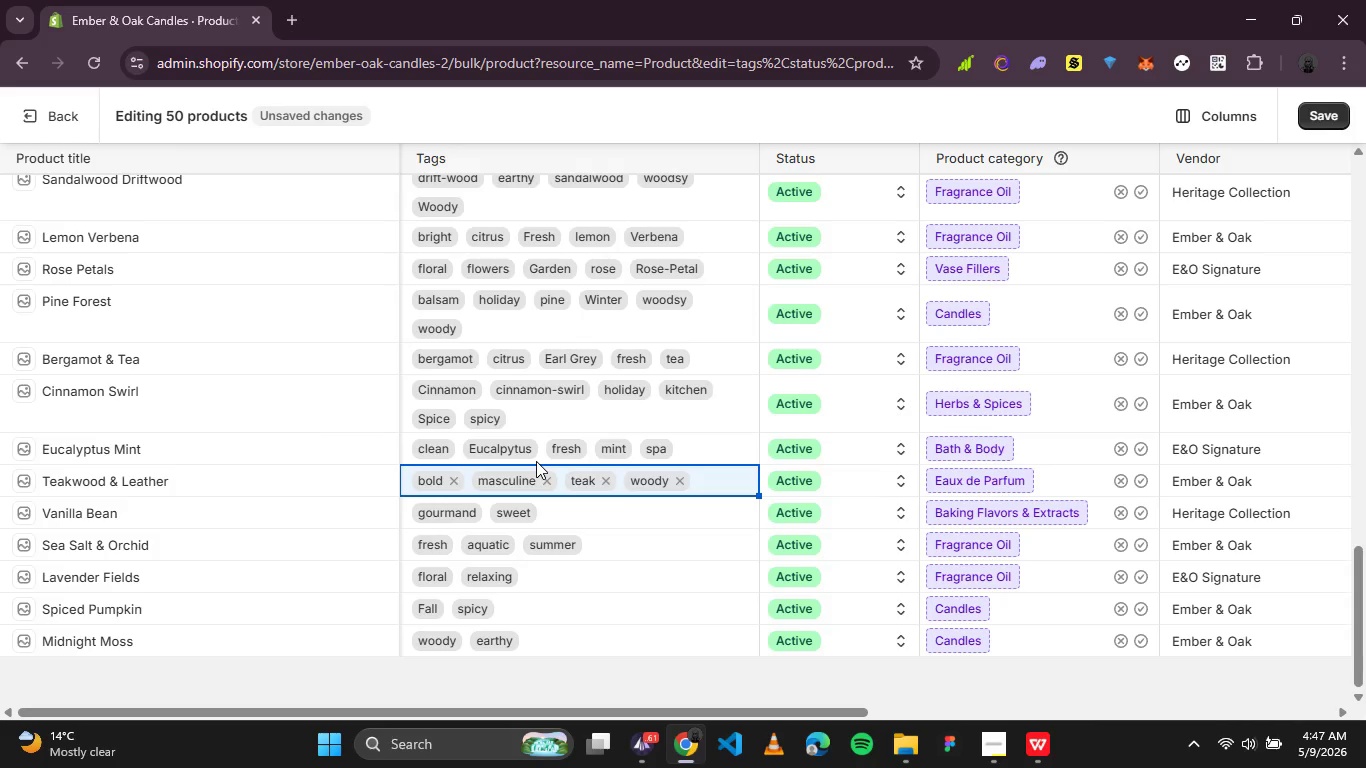 
wait(9.01)
 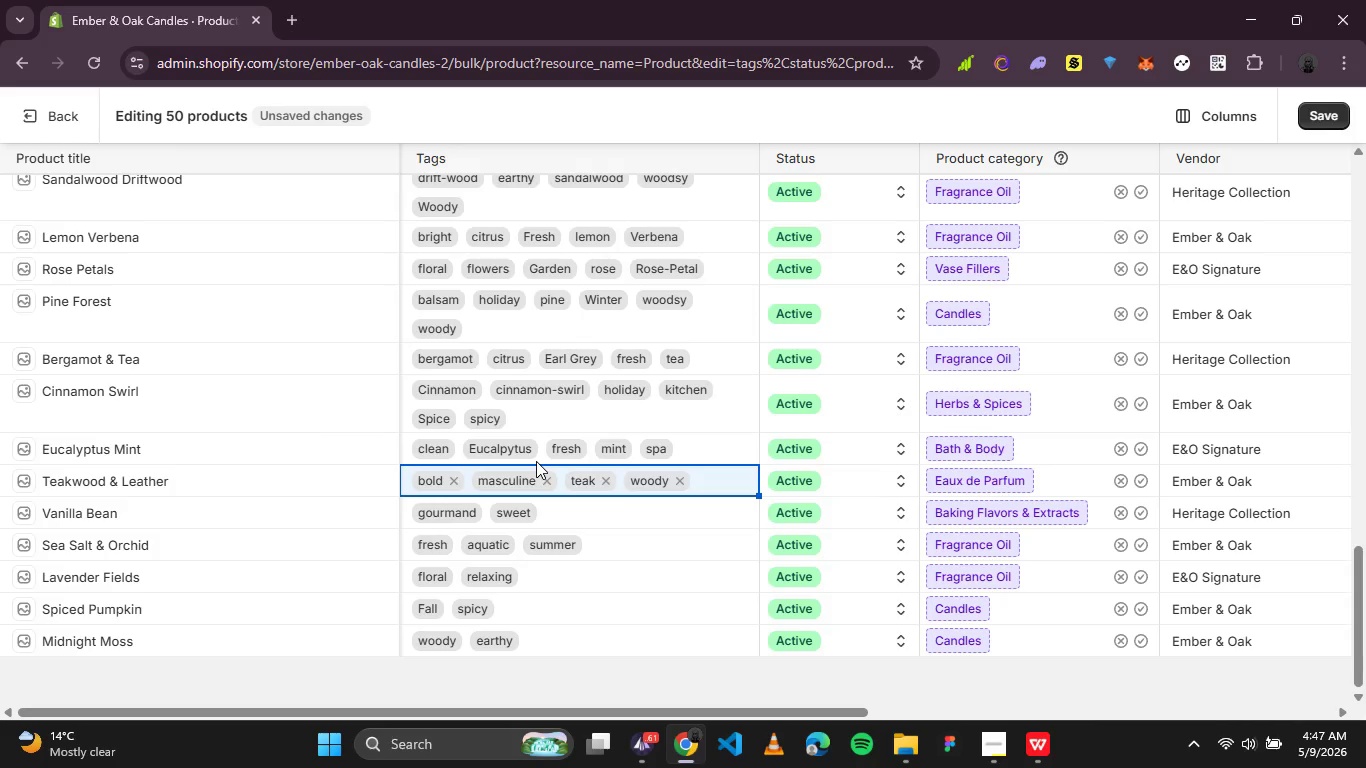 
left_click([545, 483])
 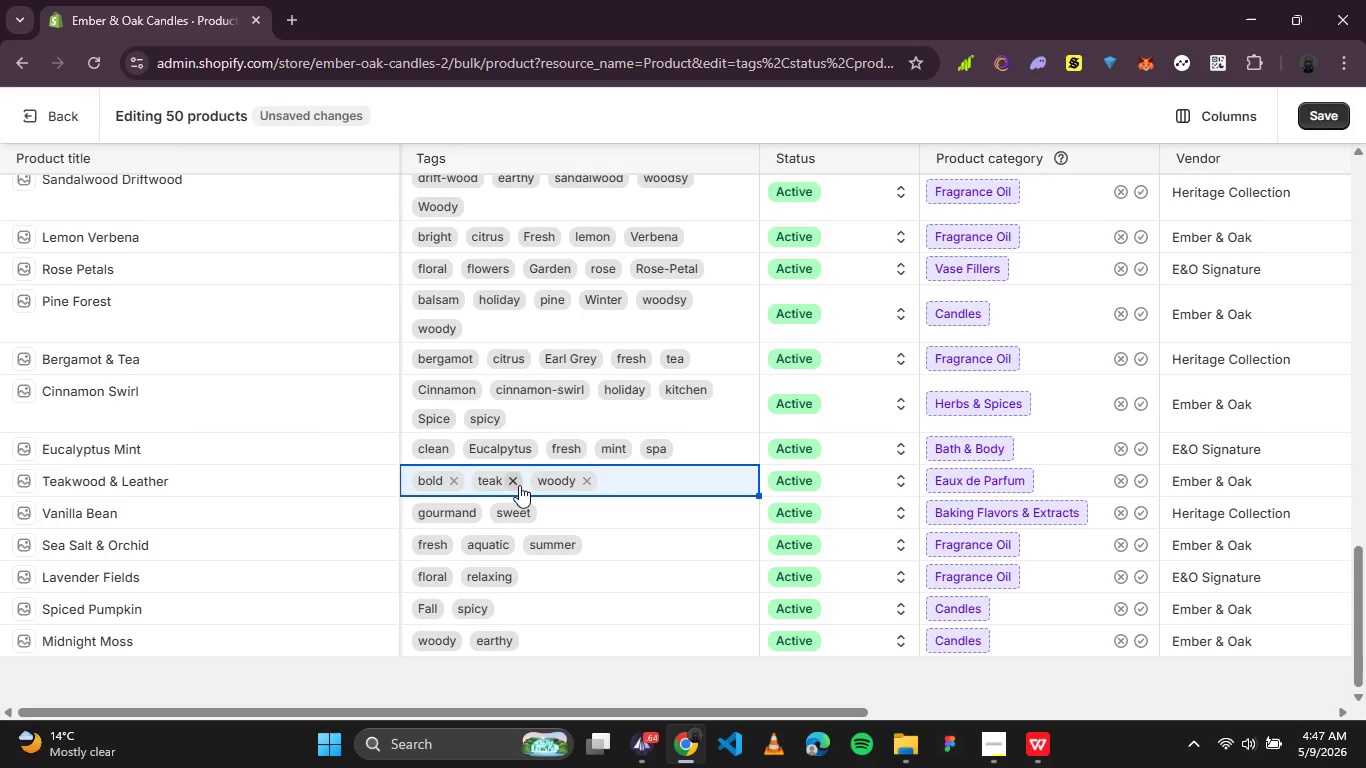 
left_click([515, 485])
 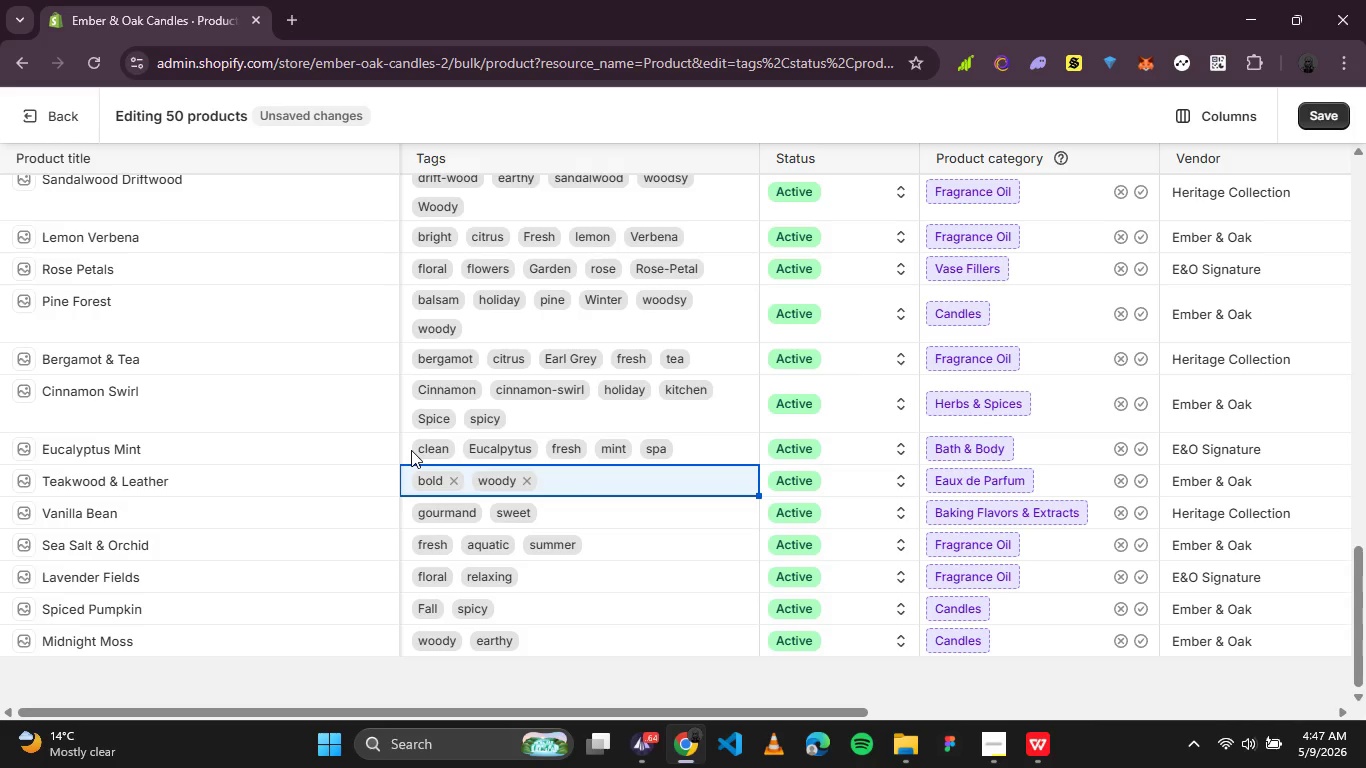 
left_click([403, 446])
 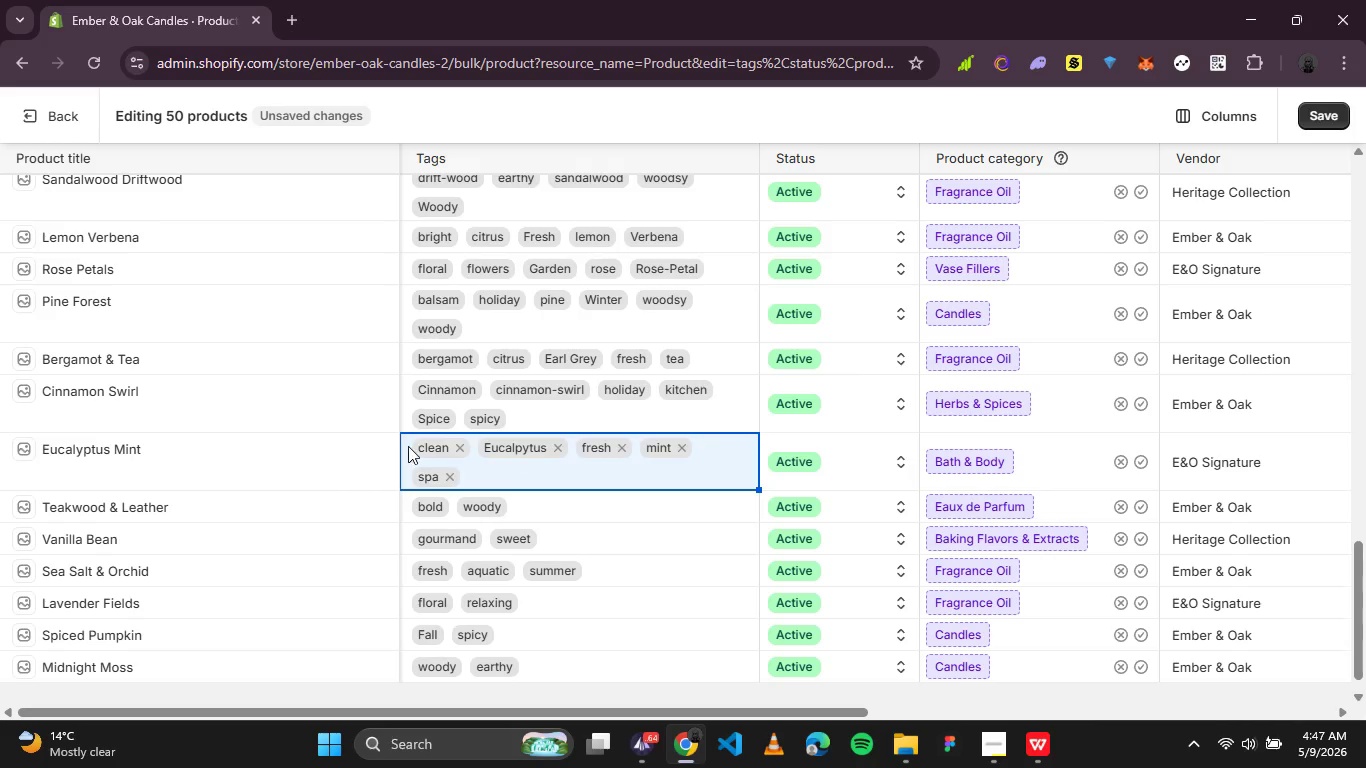 
wait(5.17)
 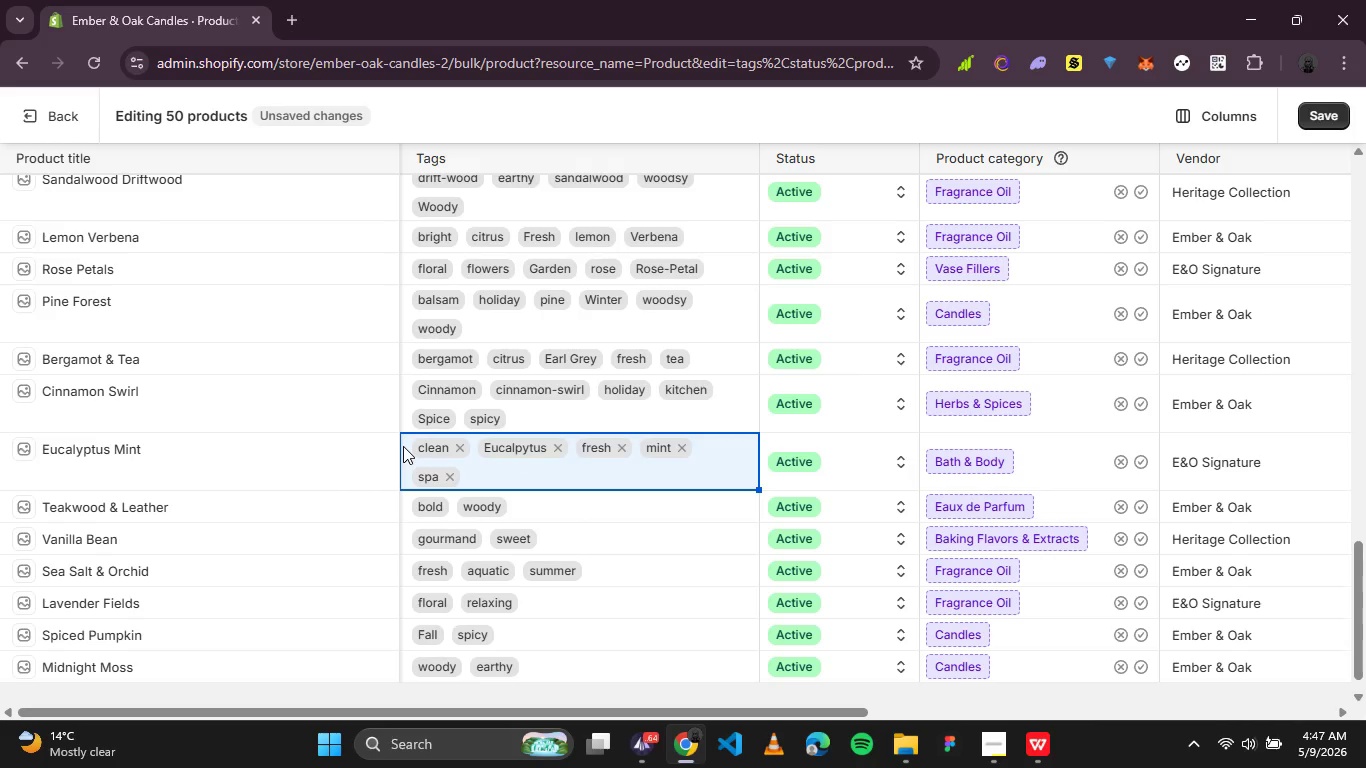 
left_click([461, 451])
 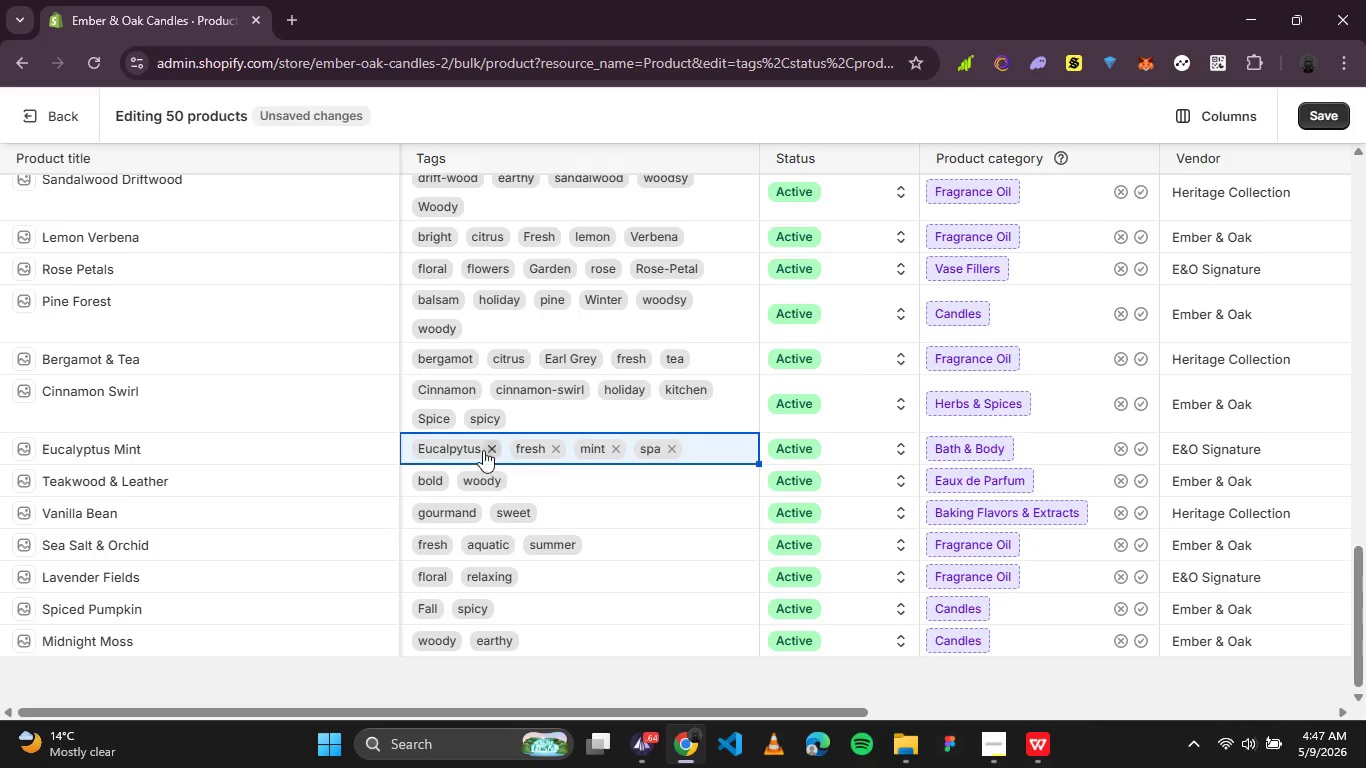 
left_click([489, 449])
 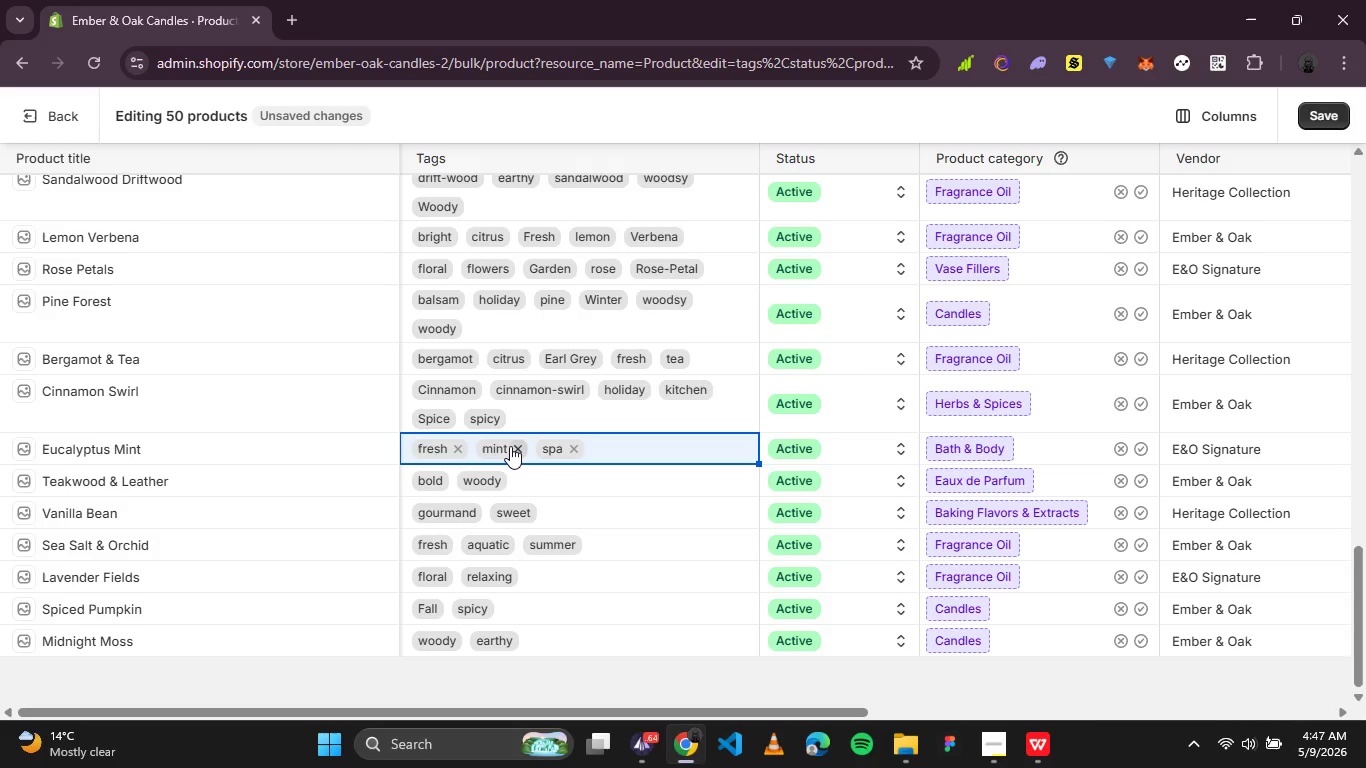 
left_click([515, 446])
 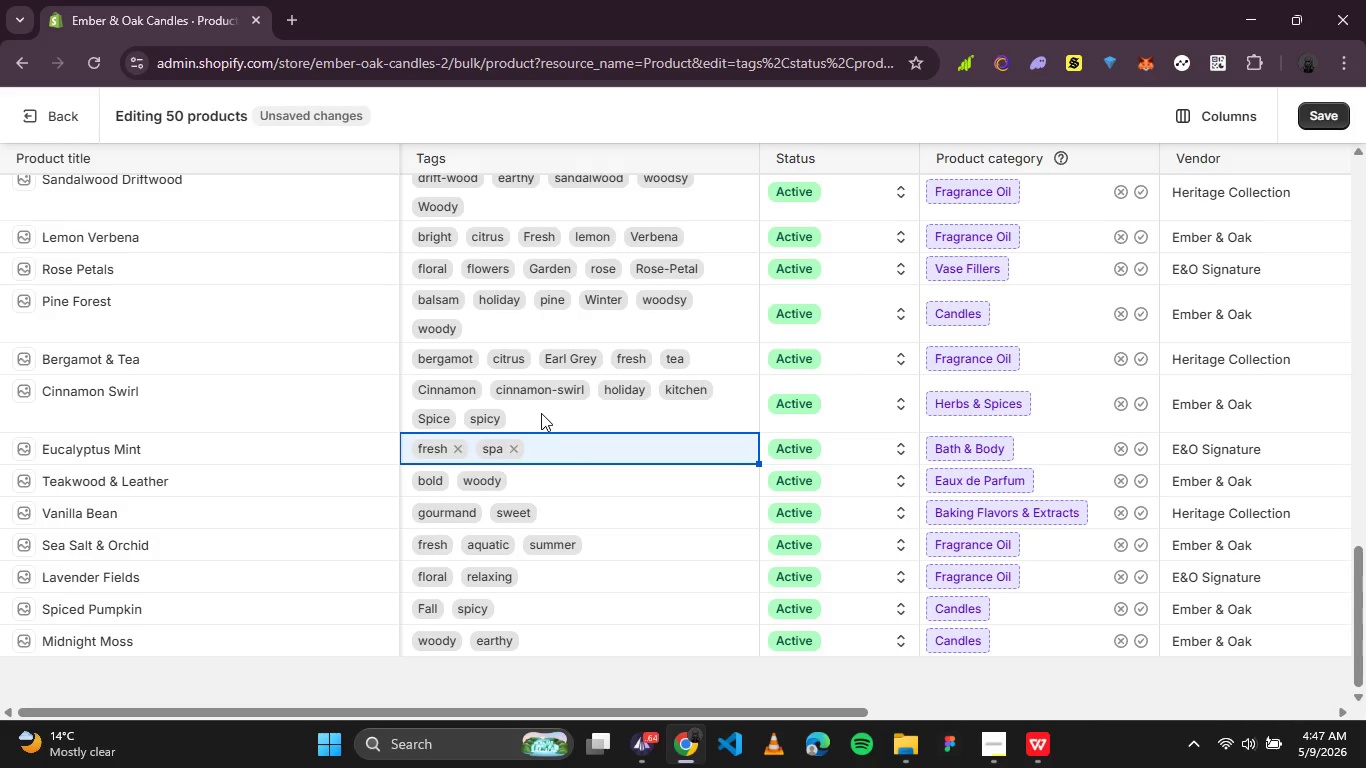 
left_click([541, 414])
 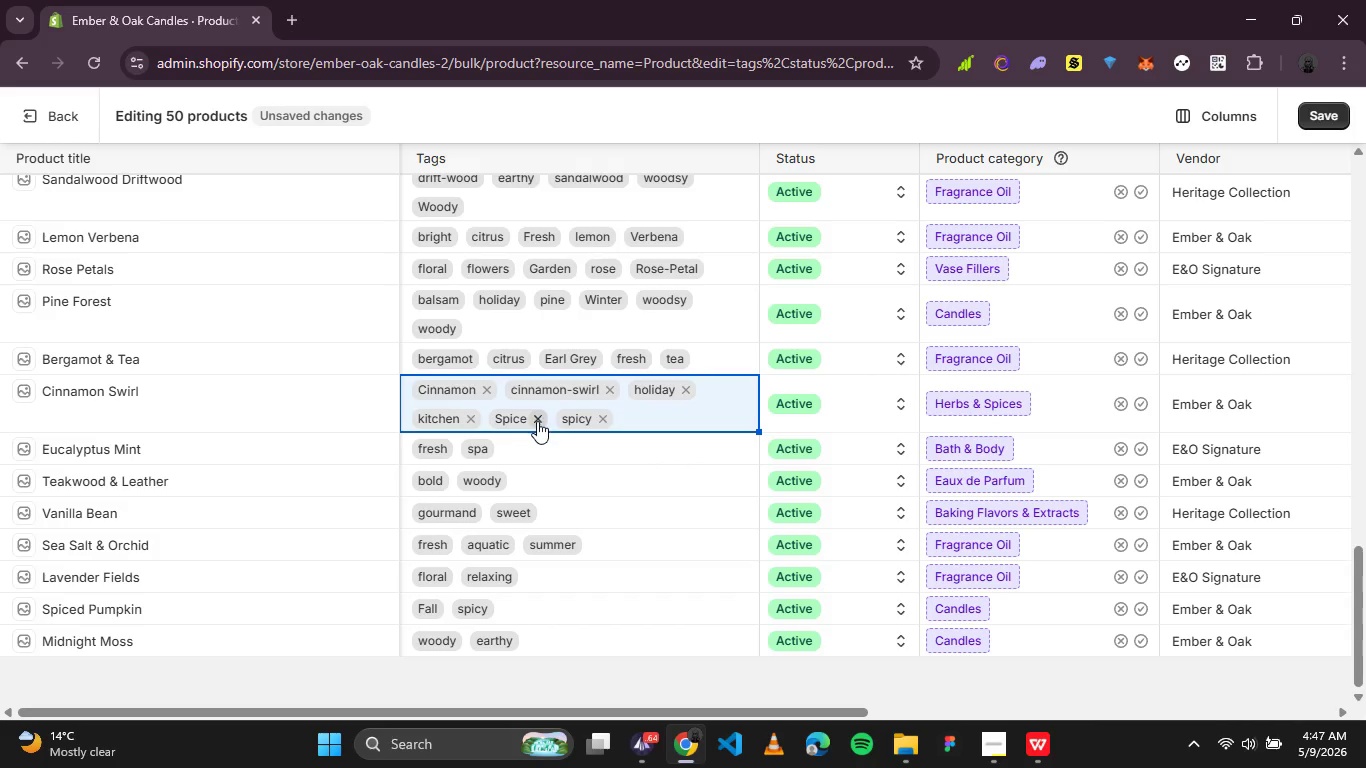 
left_click([536, 420])
 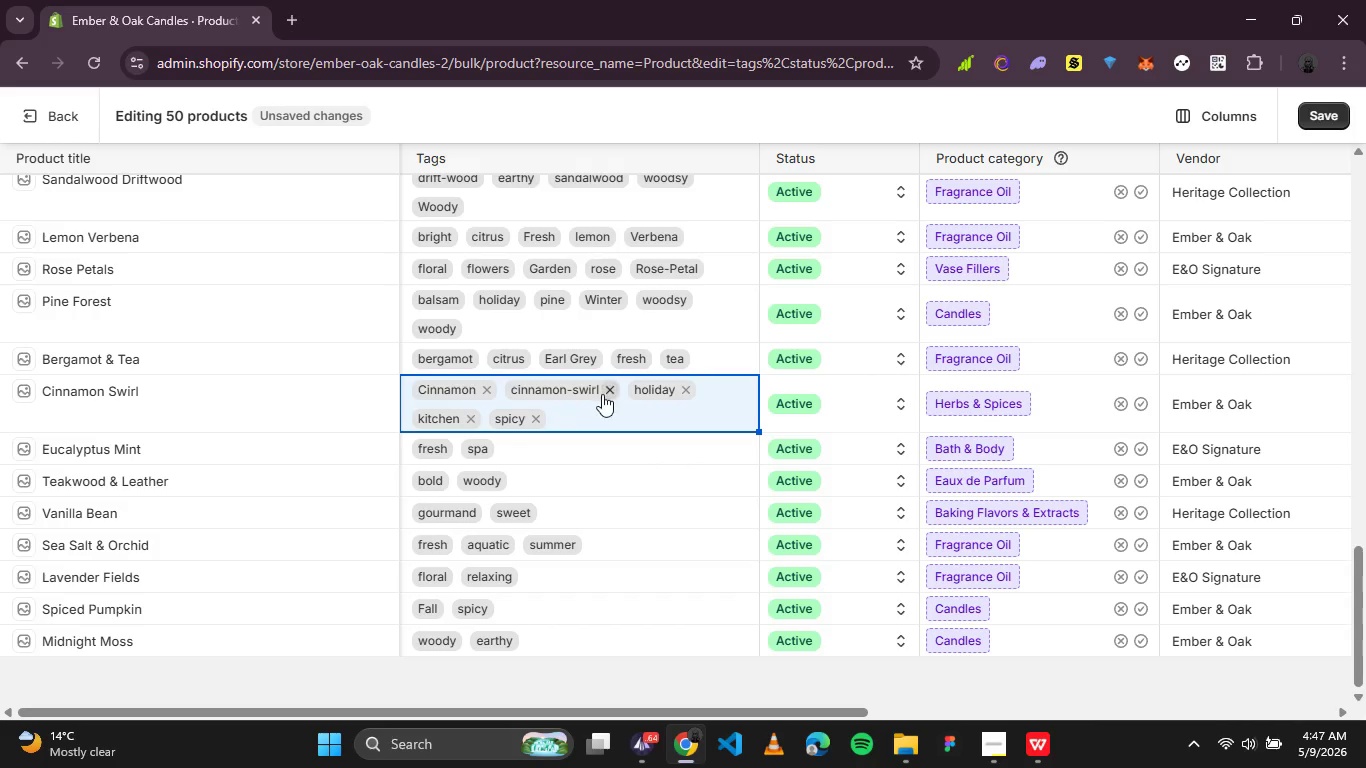 
left_click([607, 394])
 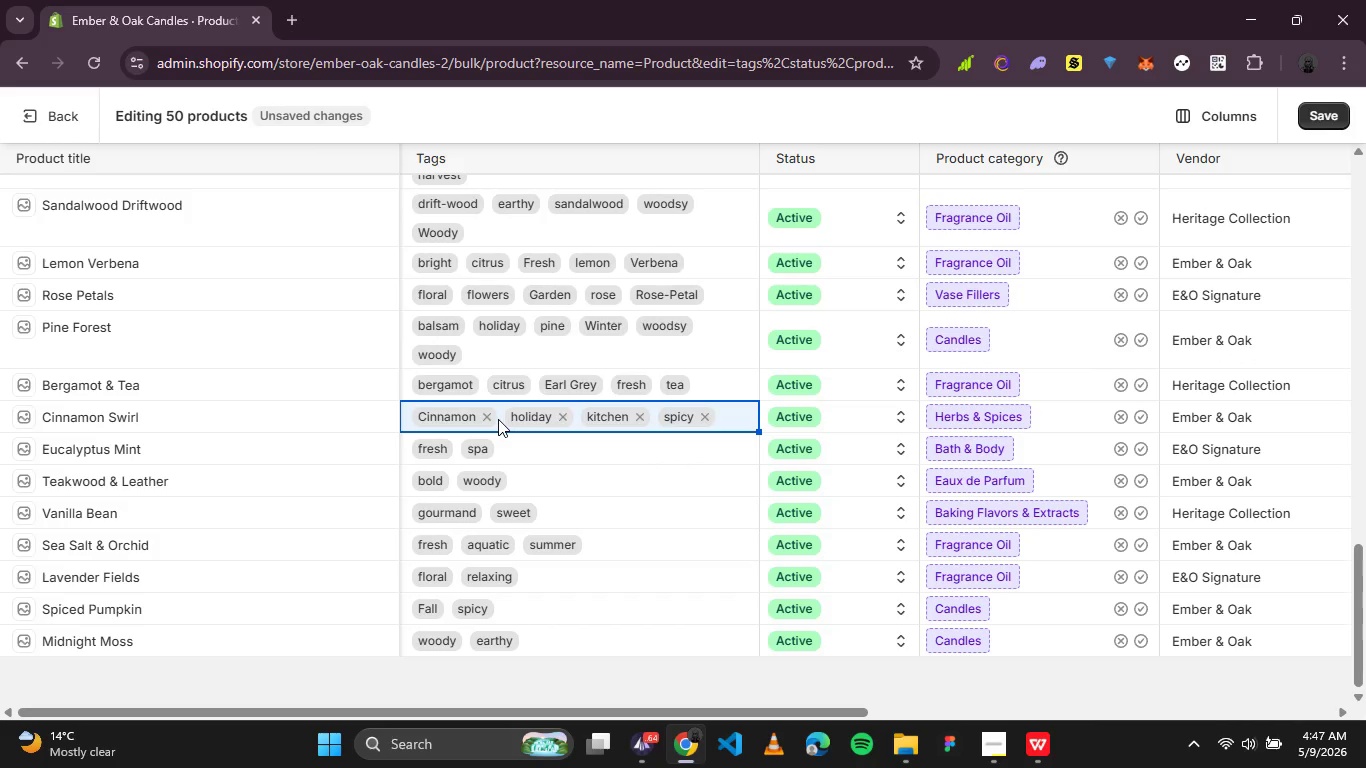 
left_click([494, 419])
 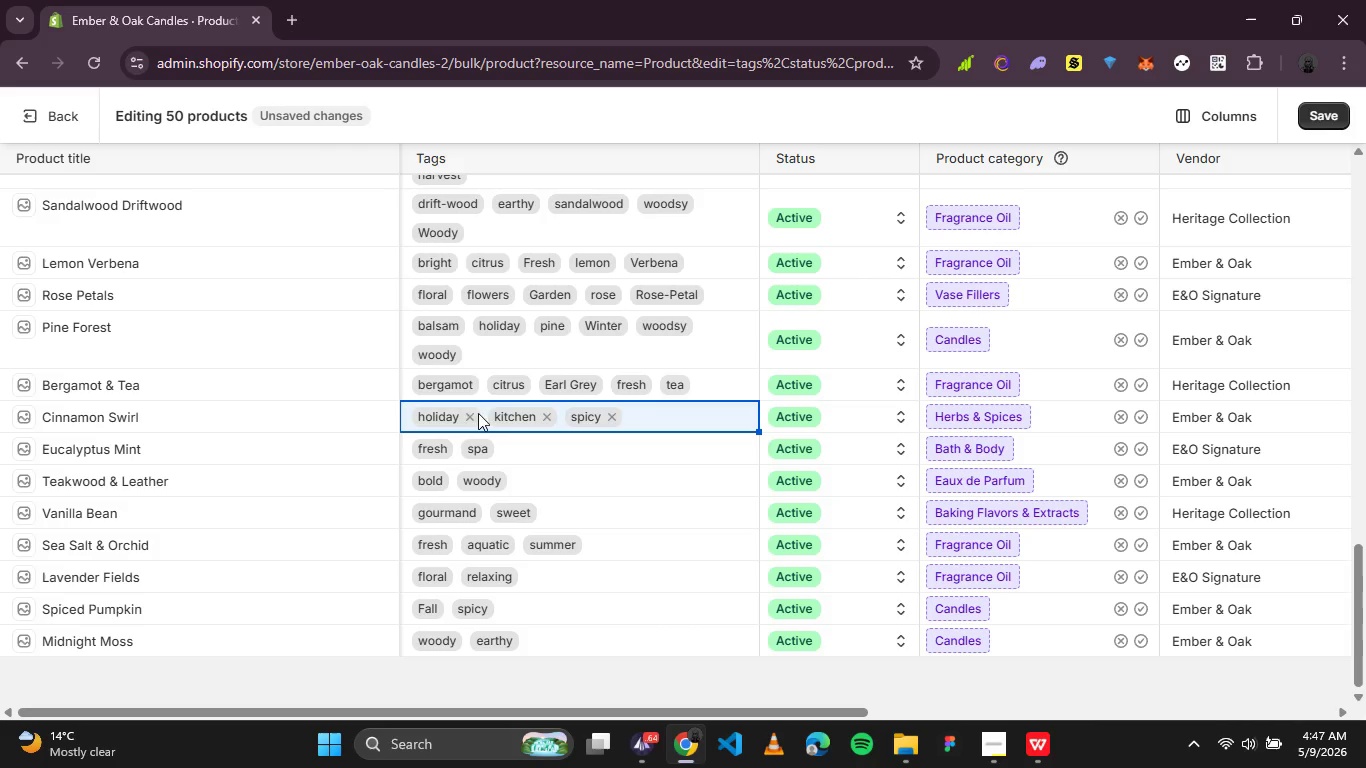 
left_click([469, 416])
 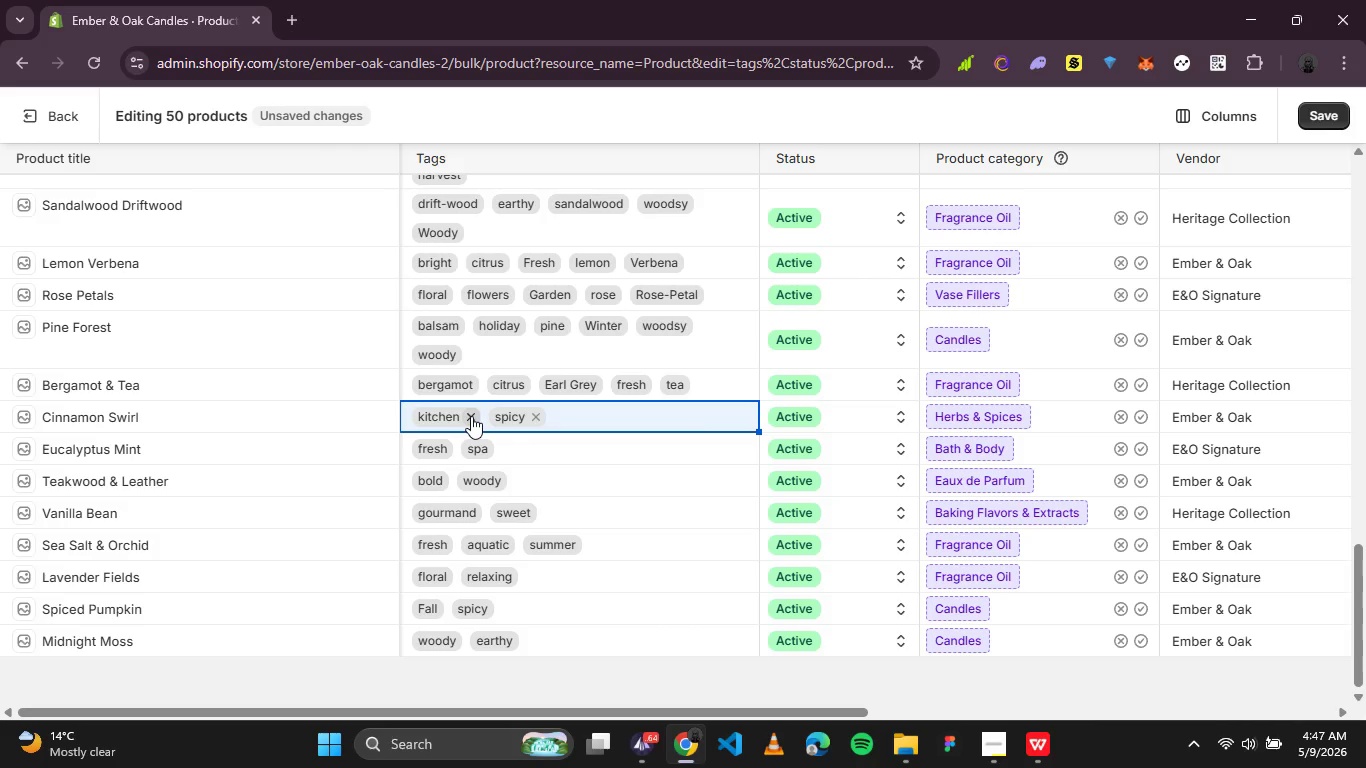 
left_click([471, 416])
 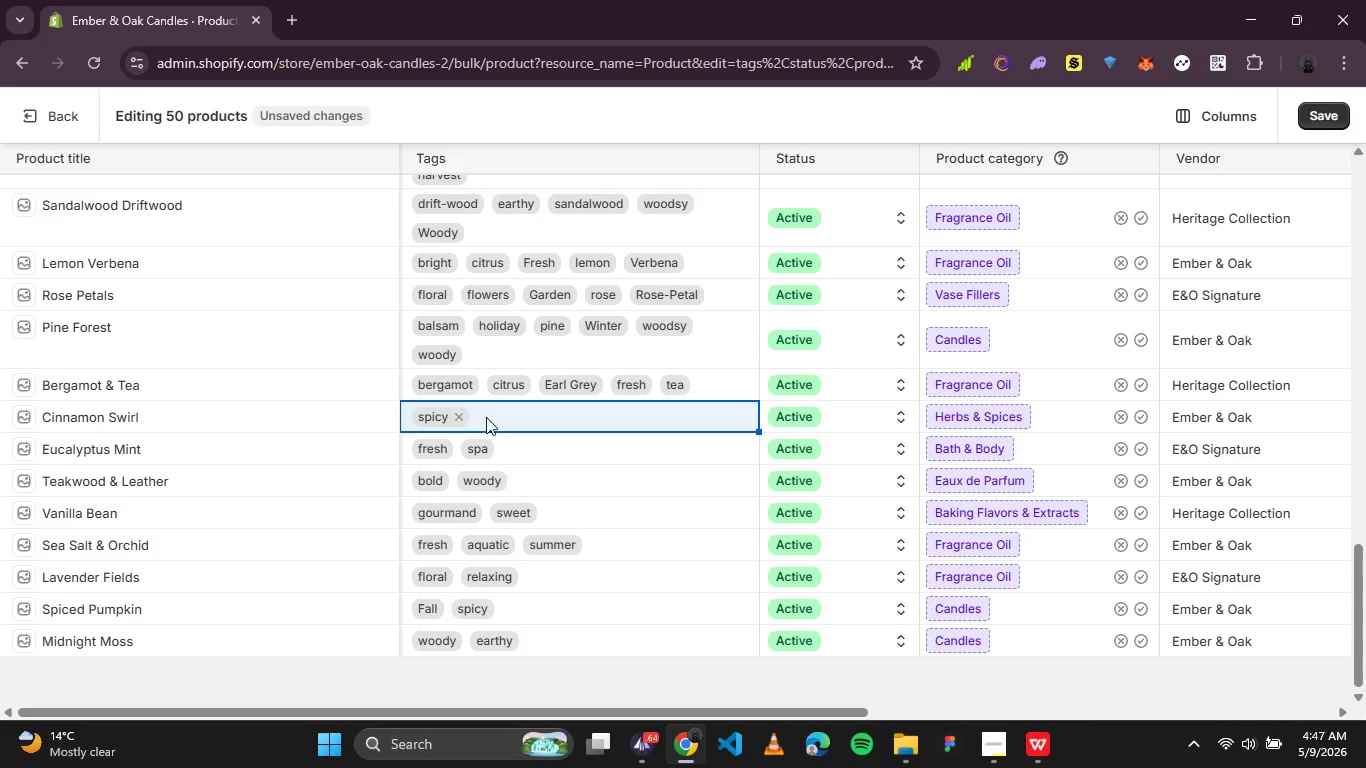 
left_click([493, 418])
 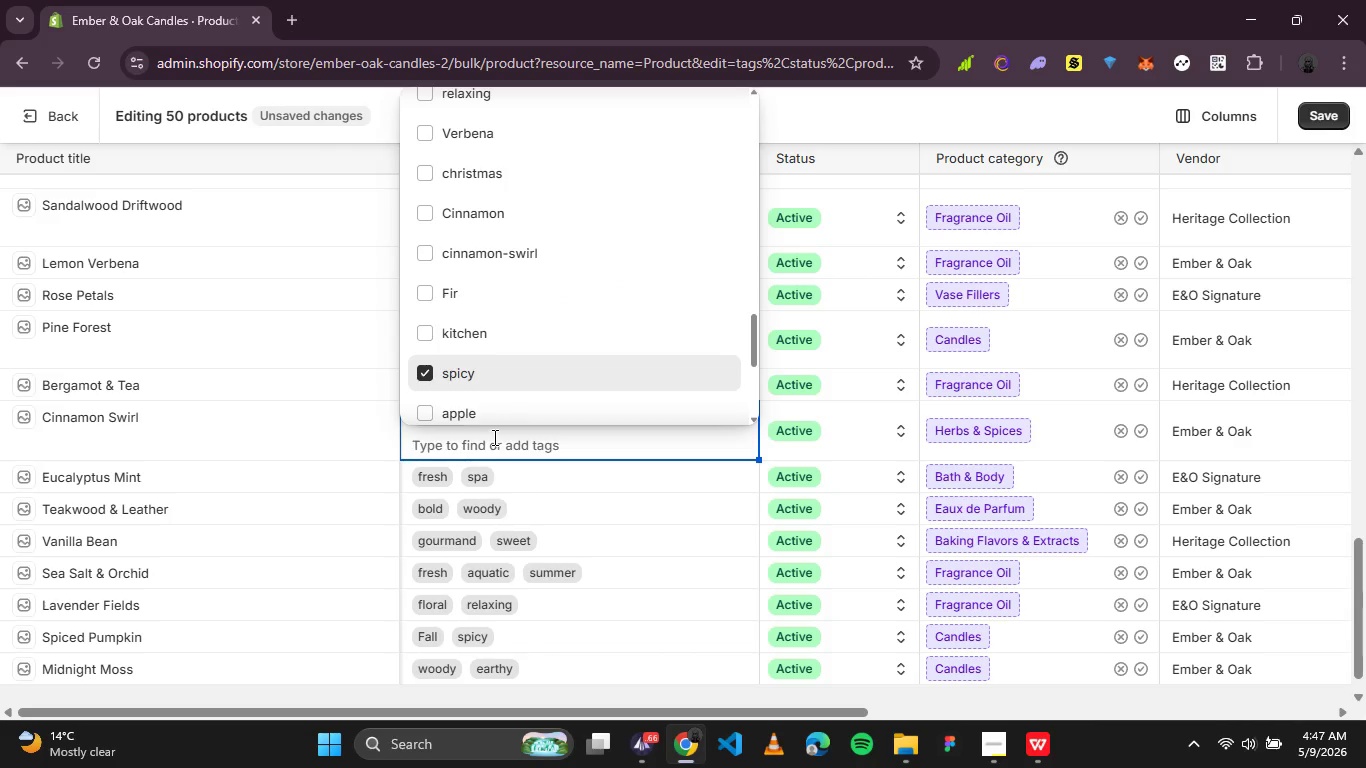 
wait(5.3)
 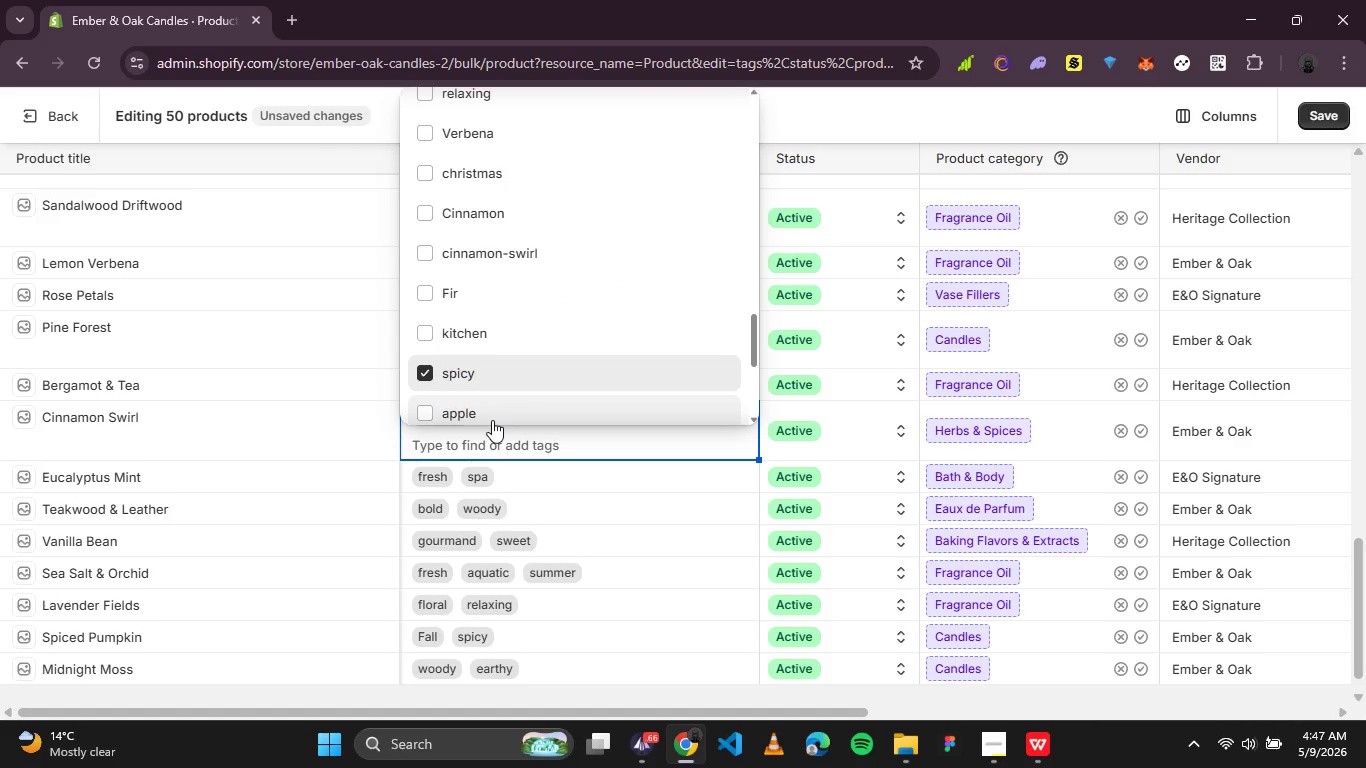 
type(war)
 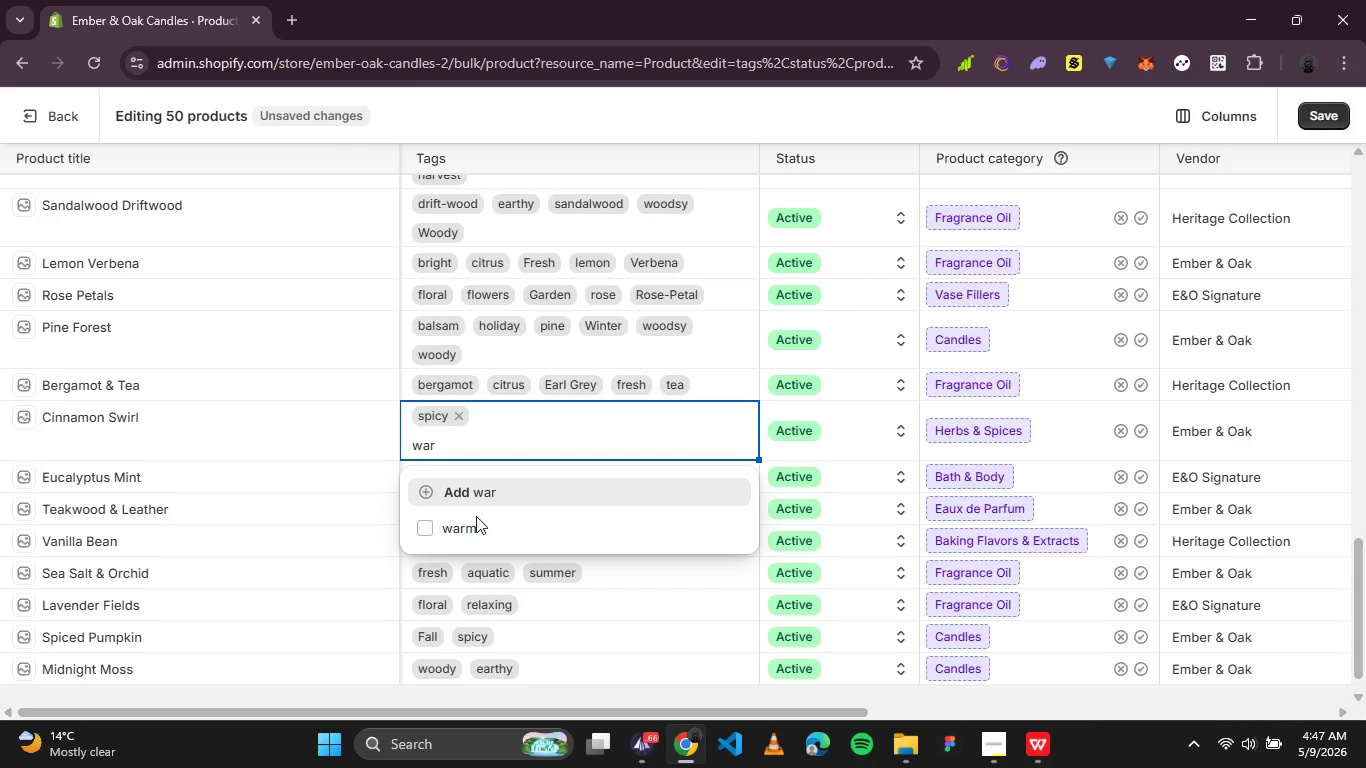 
left_click([471, 519])
 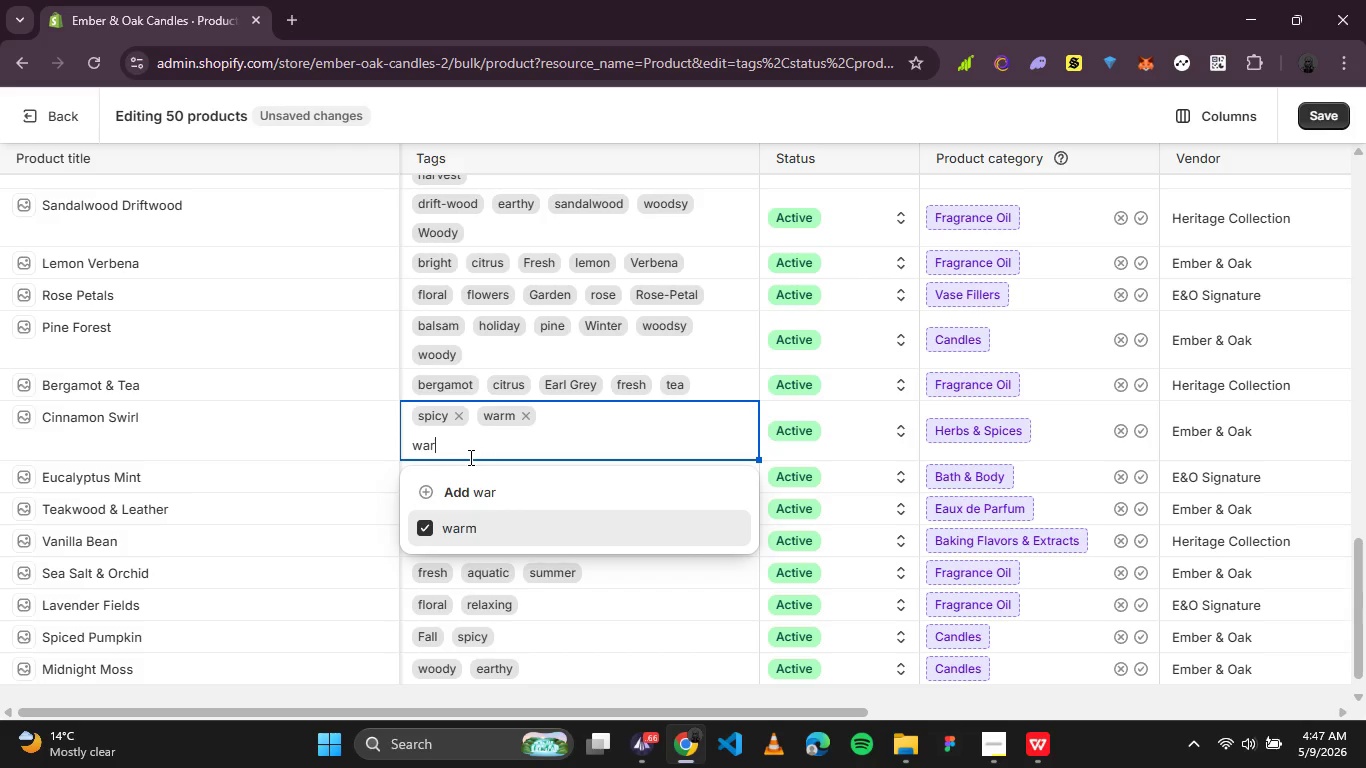 
double_click([418, 451])
 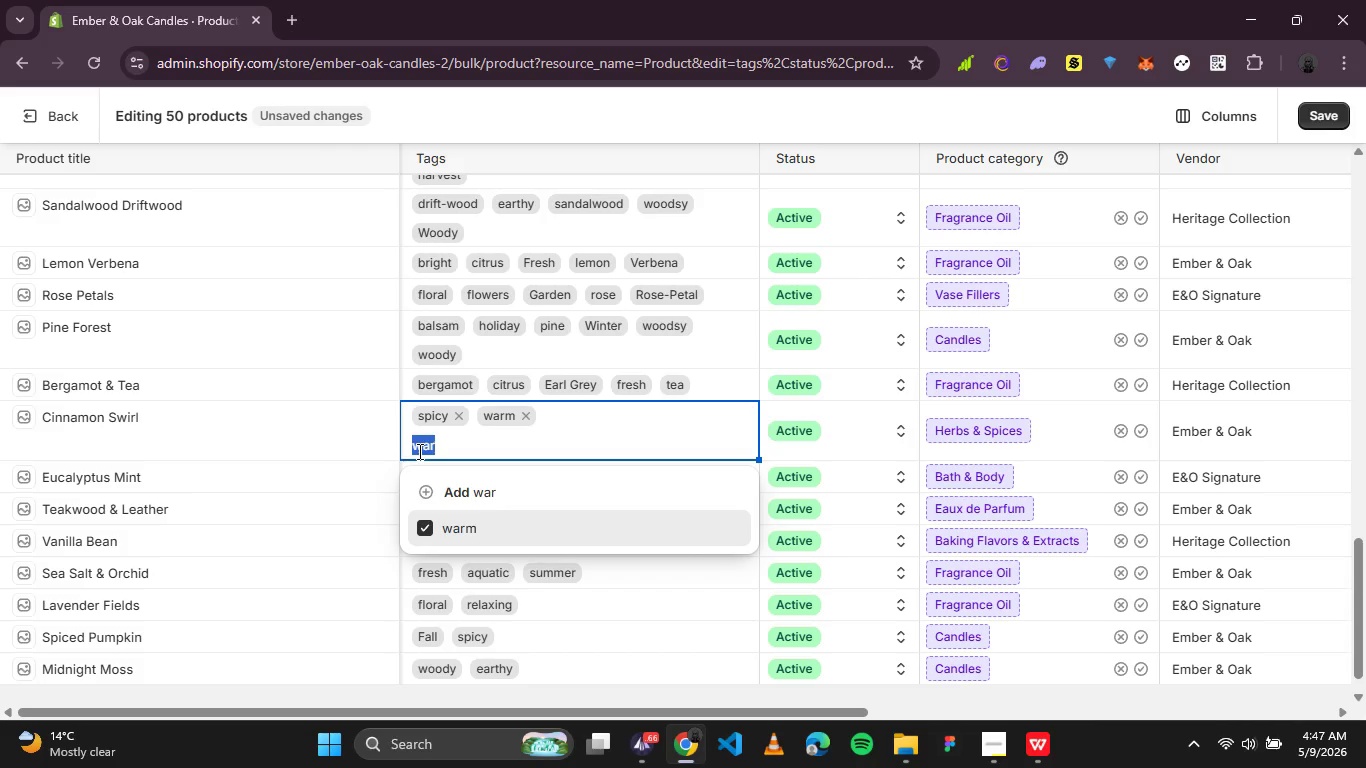 
key(Backspace)
 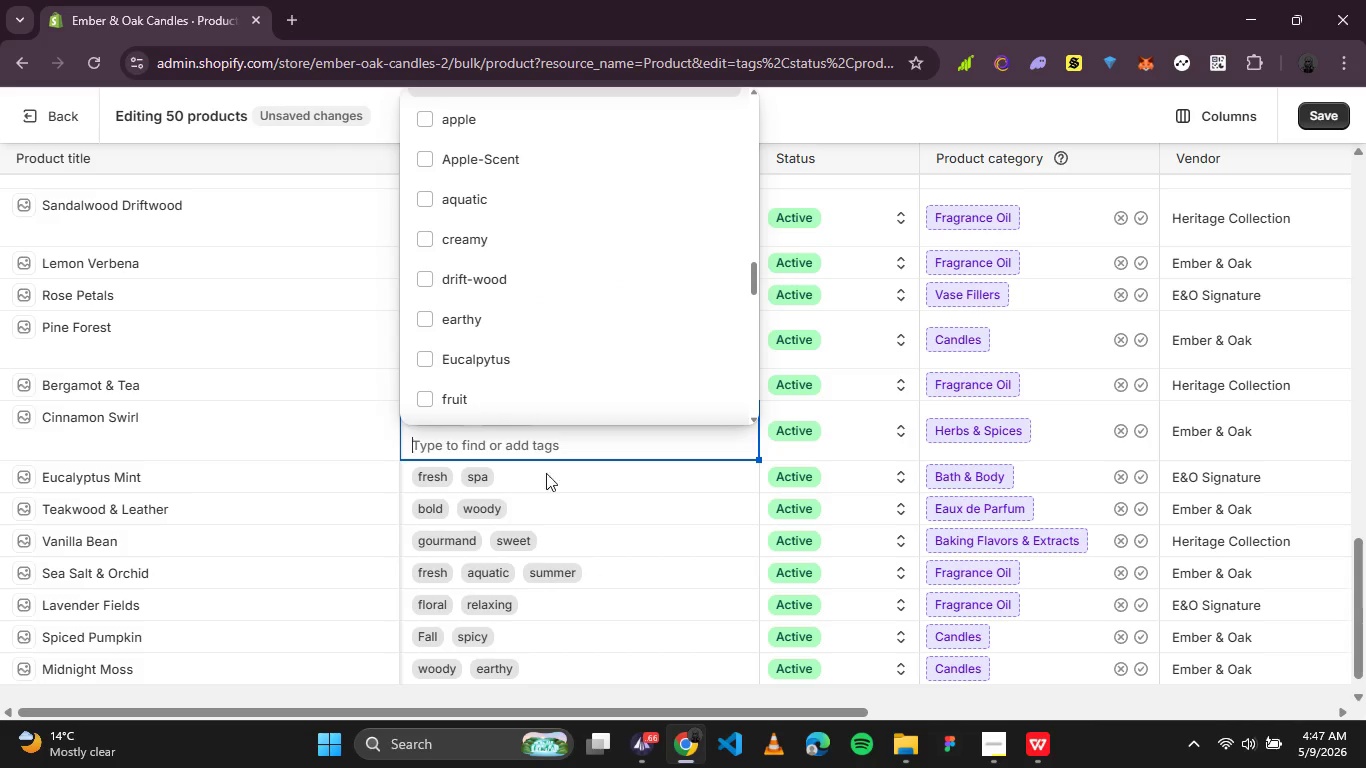 
left_click([644, 482])
 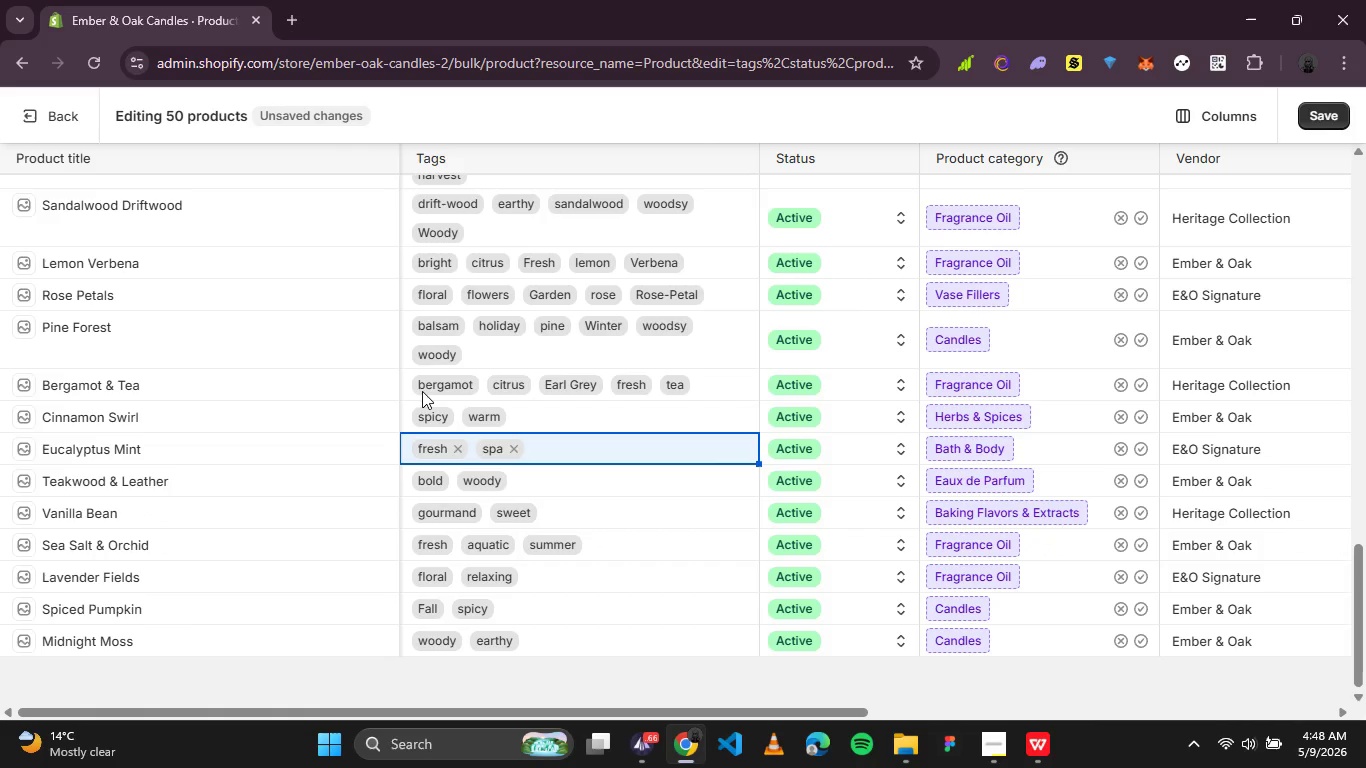 
left_click([403, 388])
 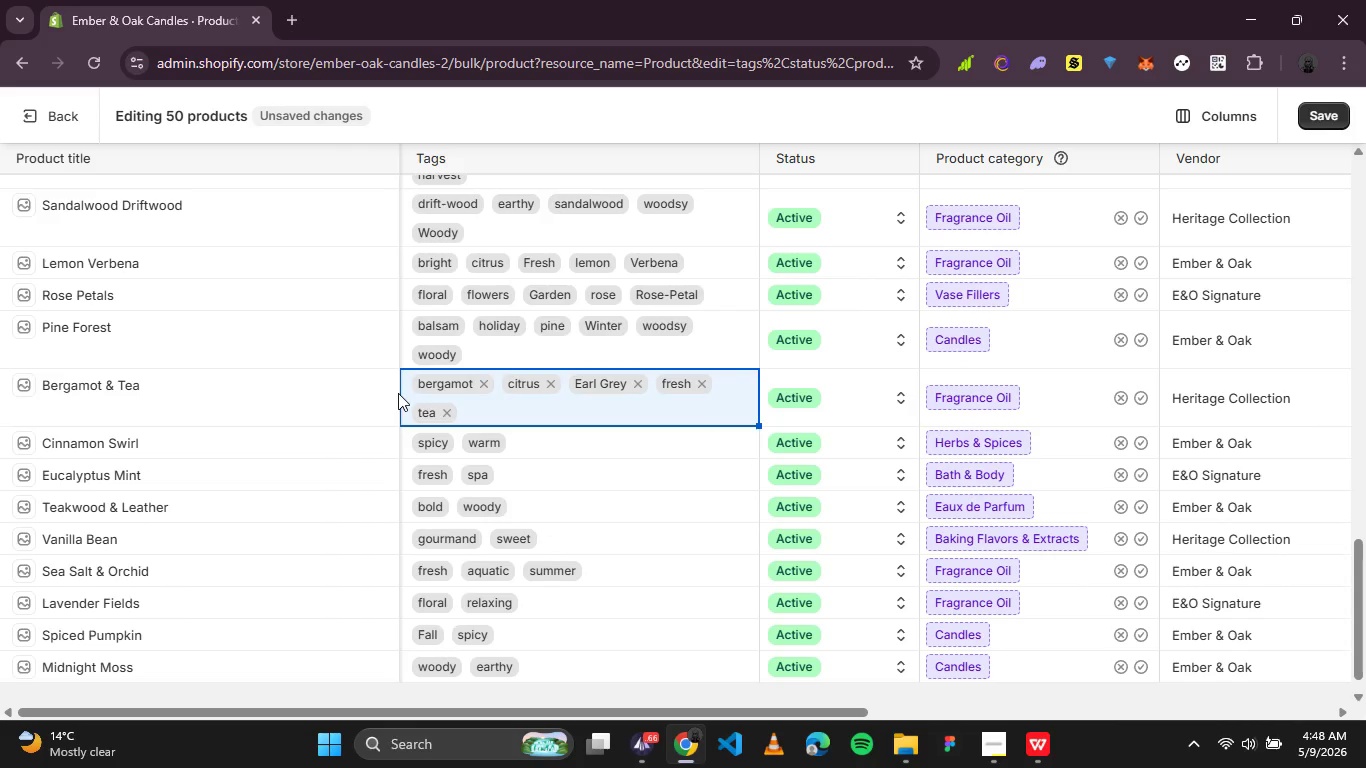 
wait(6.97)
 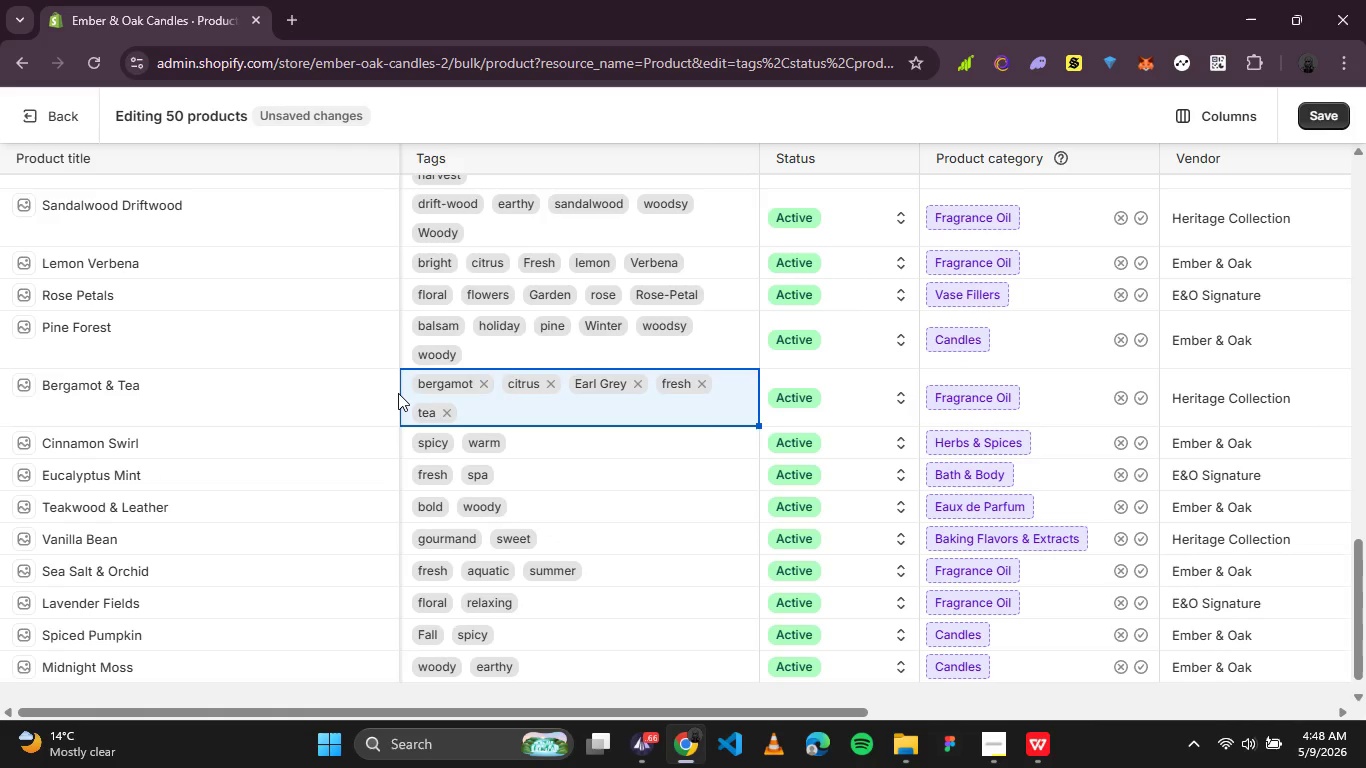 
left_click([478, 386])
 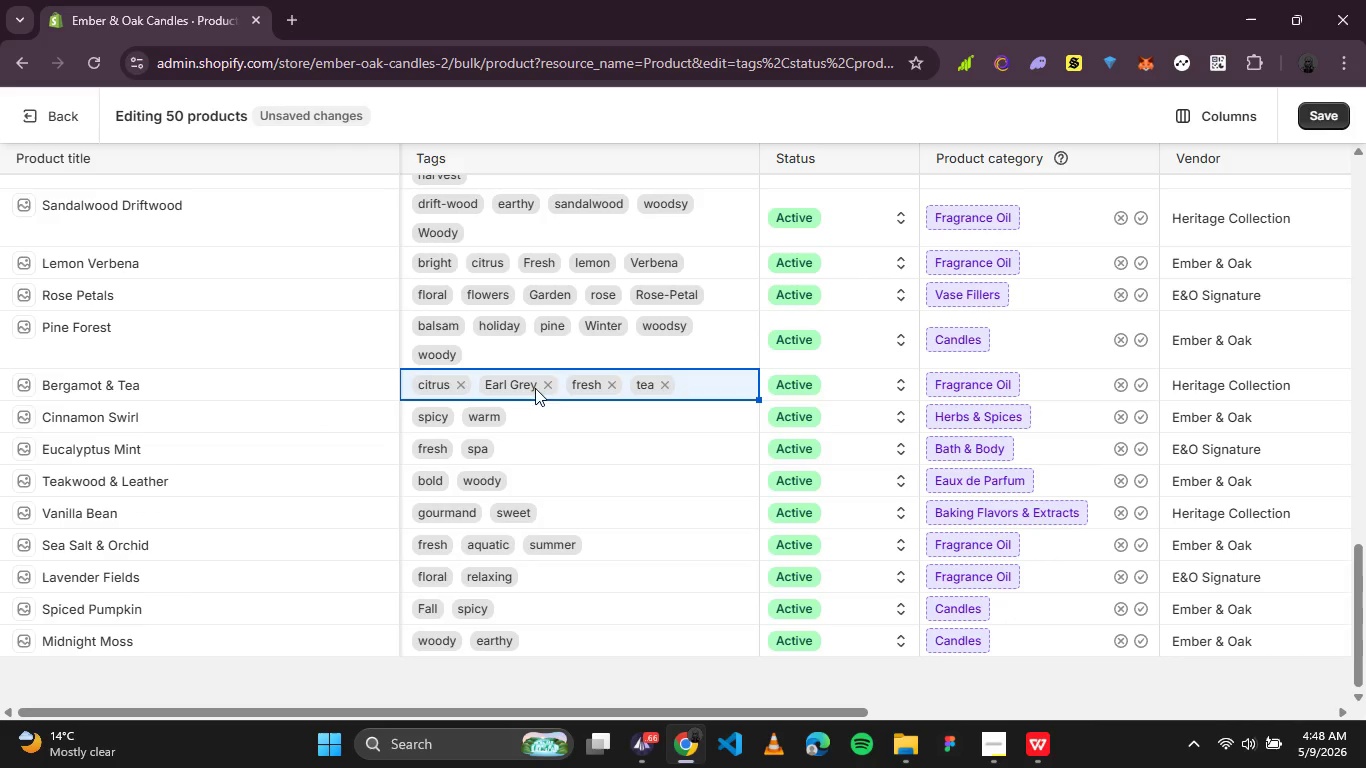 
left_click([549, 386])
 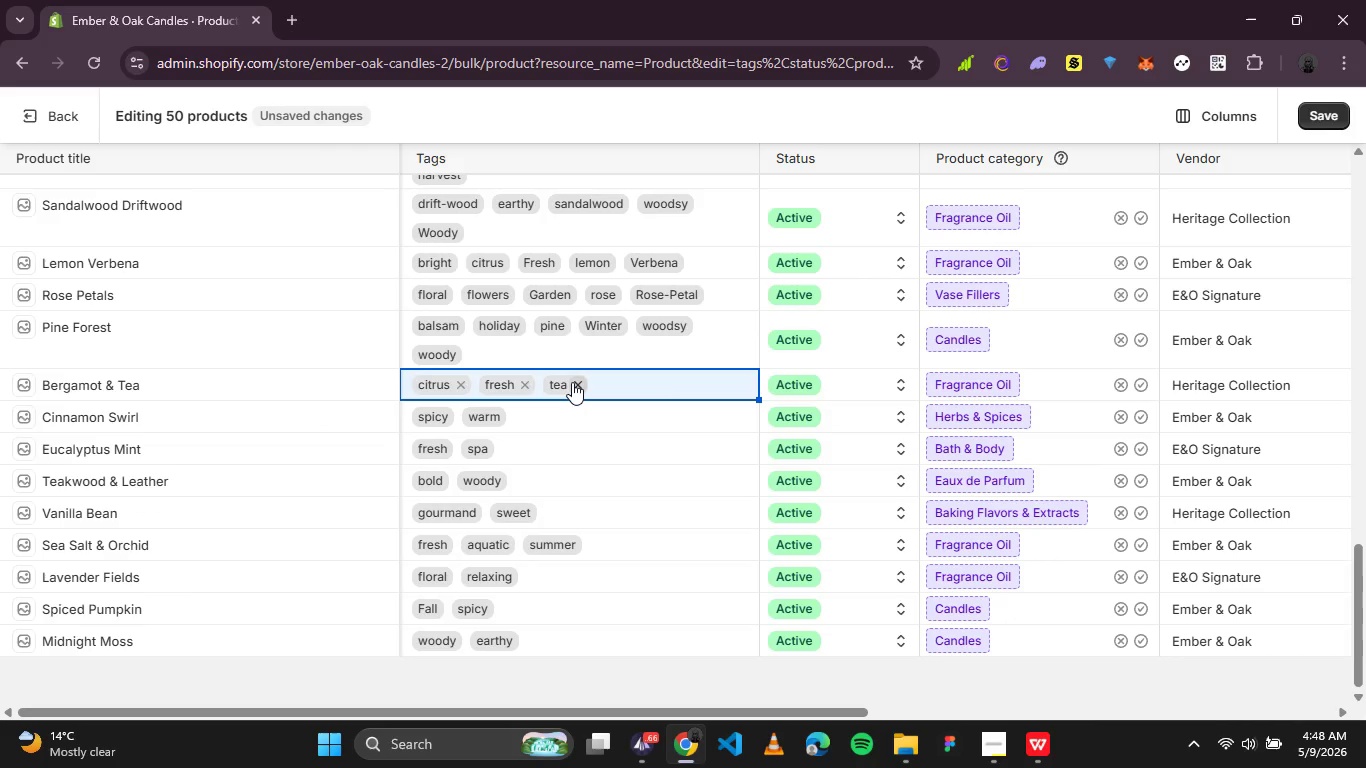 
left_click([572, 382])
 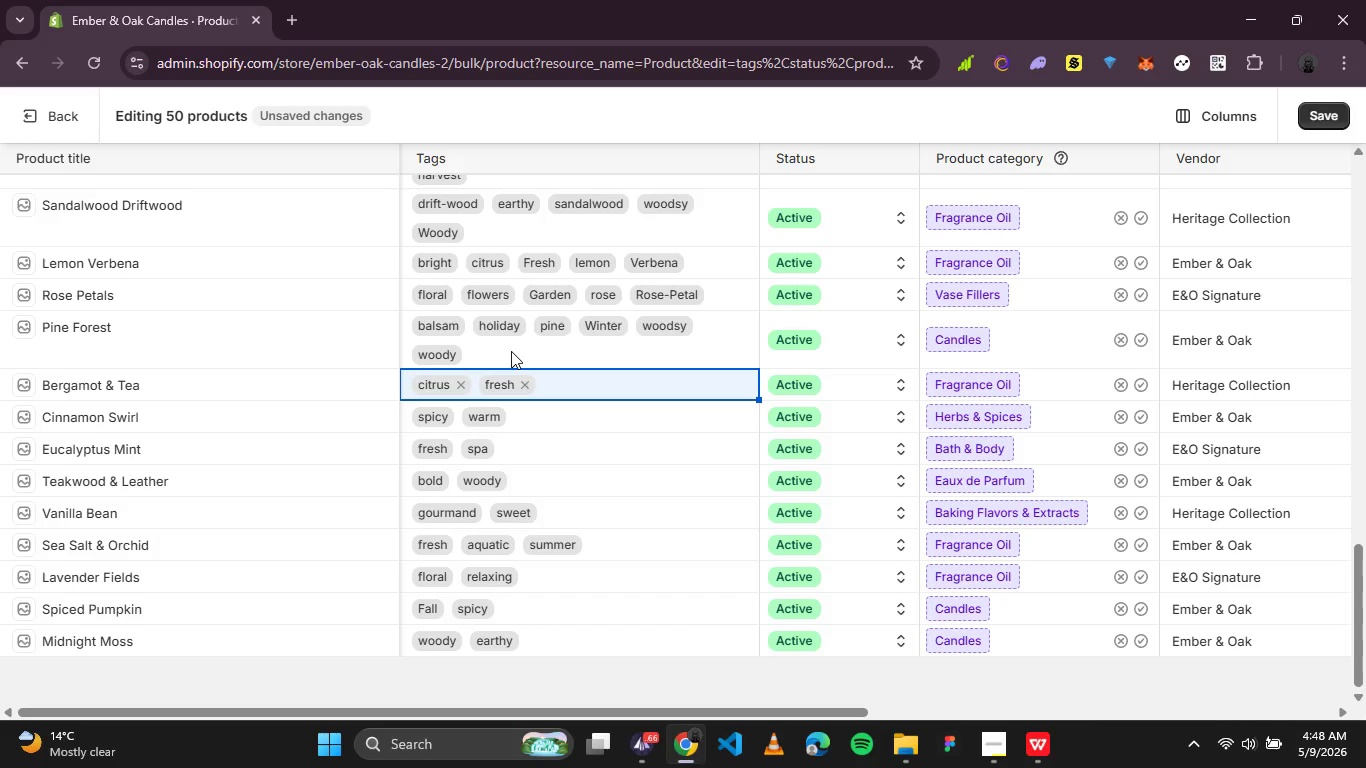 
left_click([511, 351])
 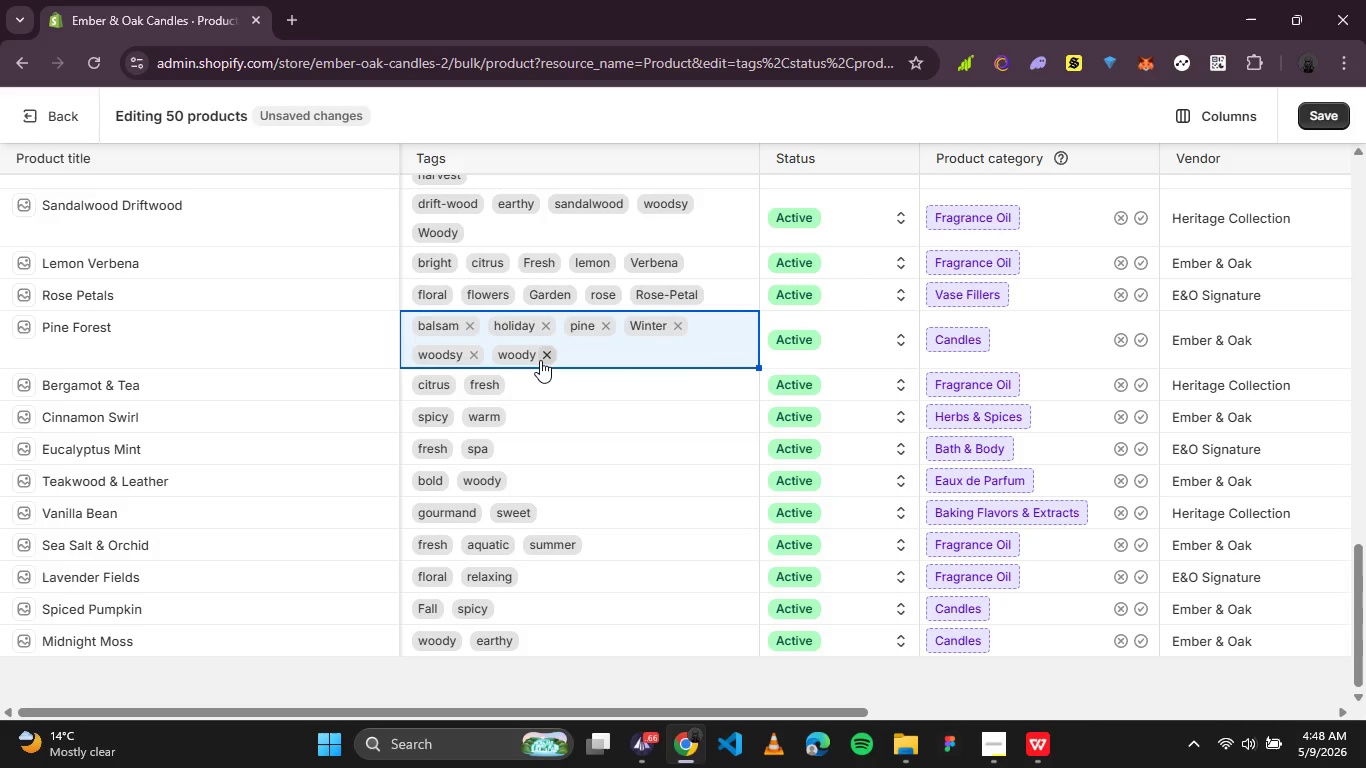 
wait(9.33)
 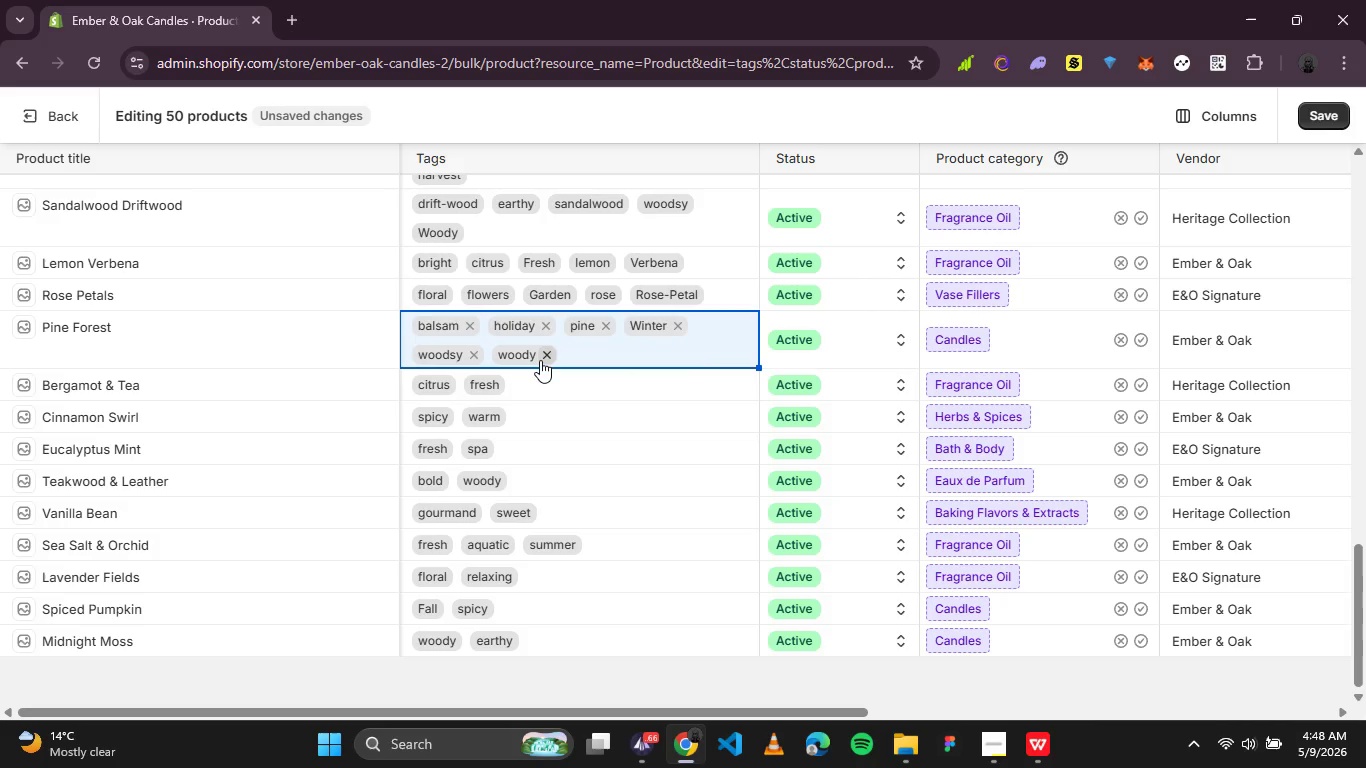 
left_click([607, 326])
 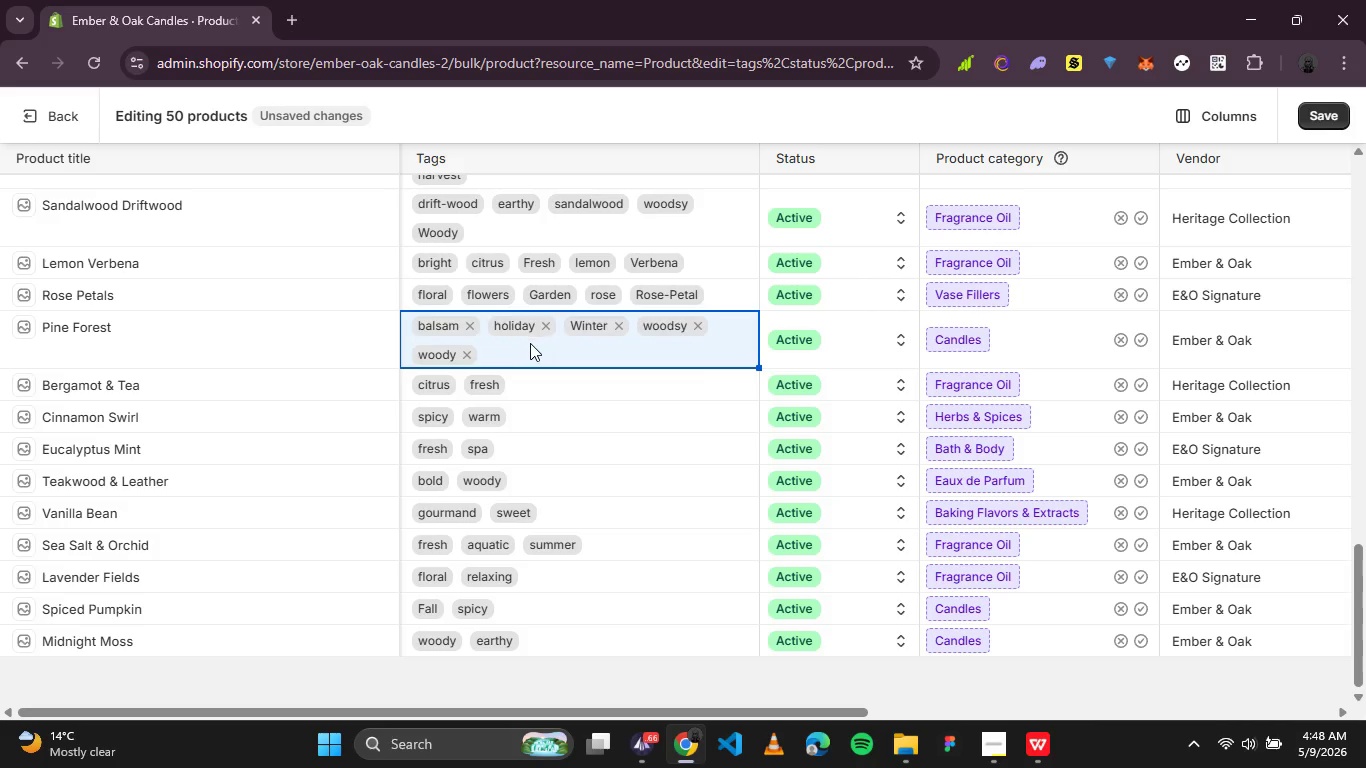 
left_click([704, 326])
 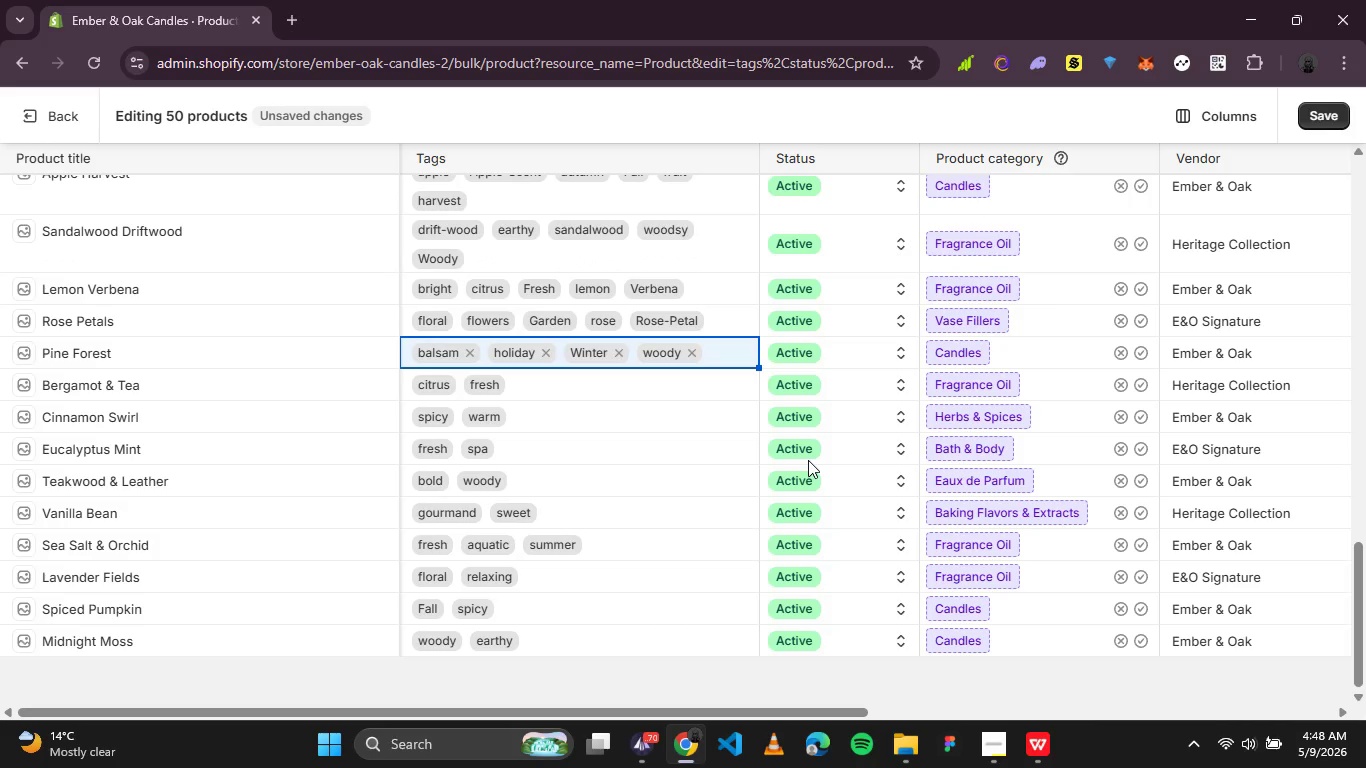 
wait(7.66)
 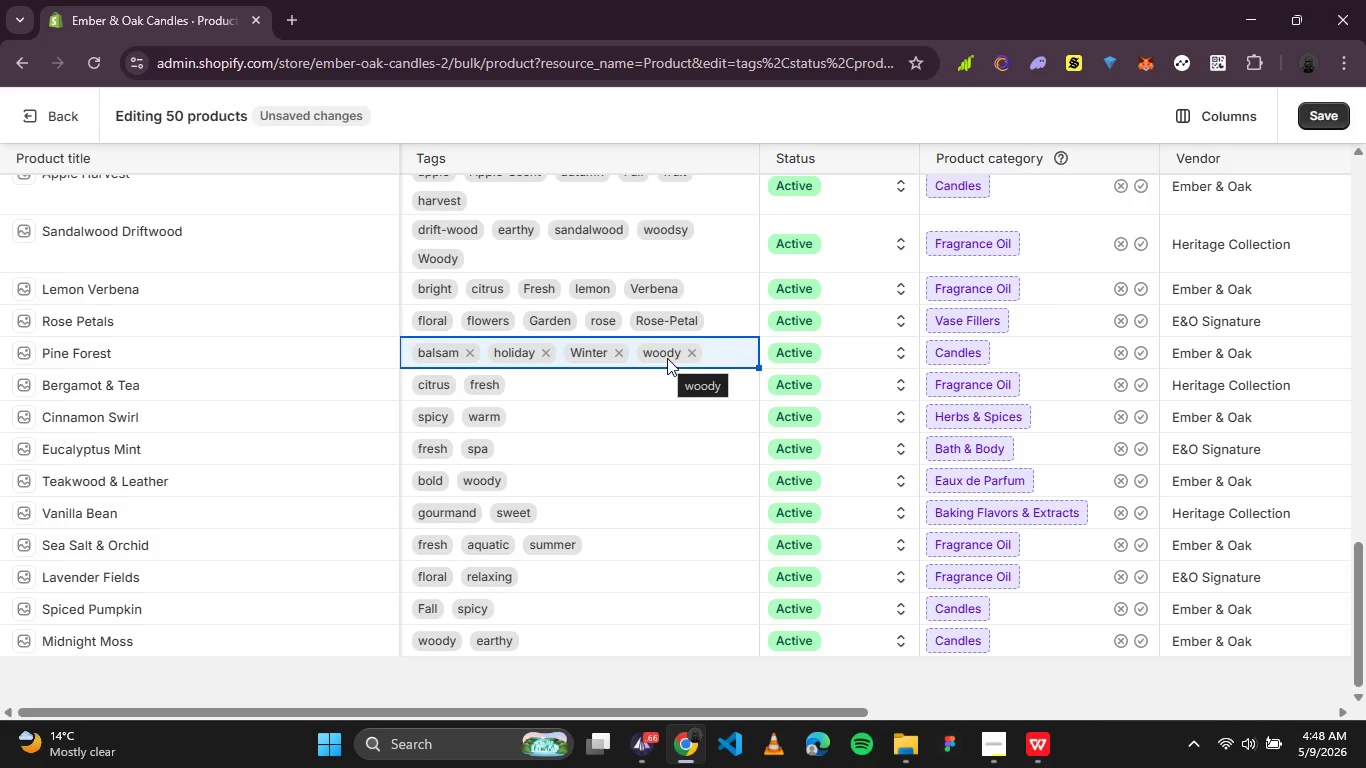 
mouse_move([656, 344])
 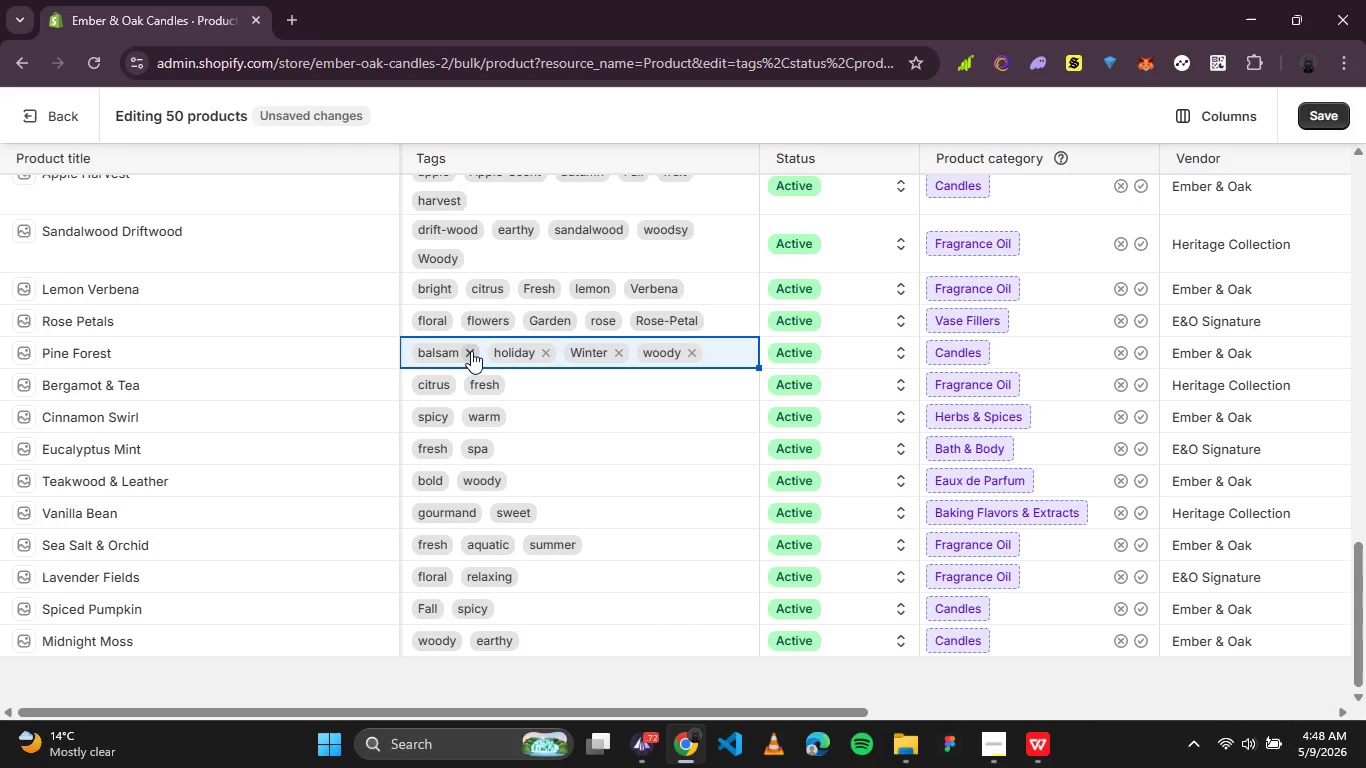 
left_click([468, 351])
 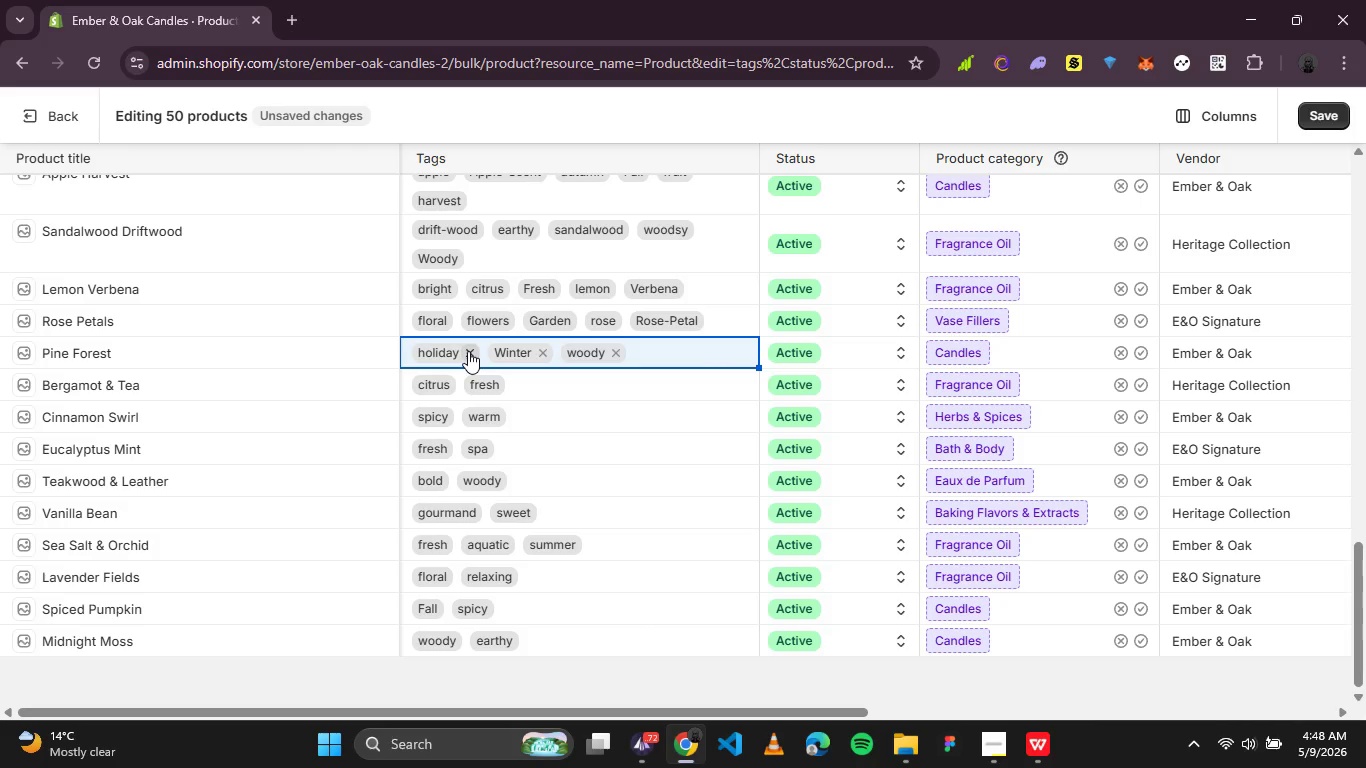 
mouse_move([518, 349])
 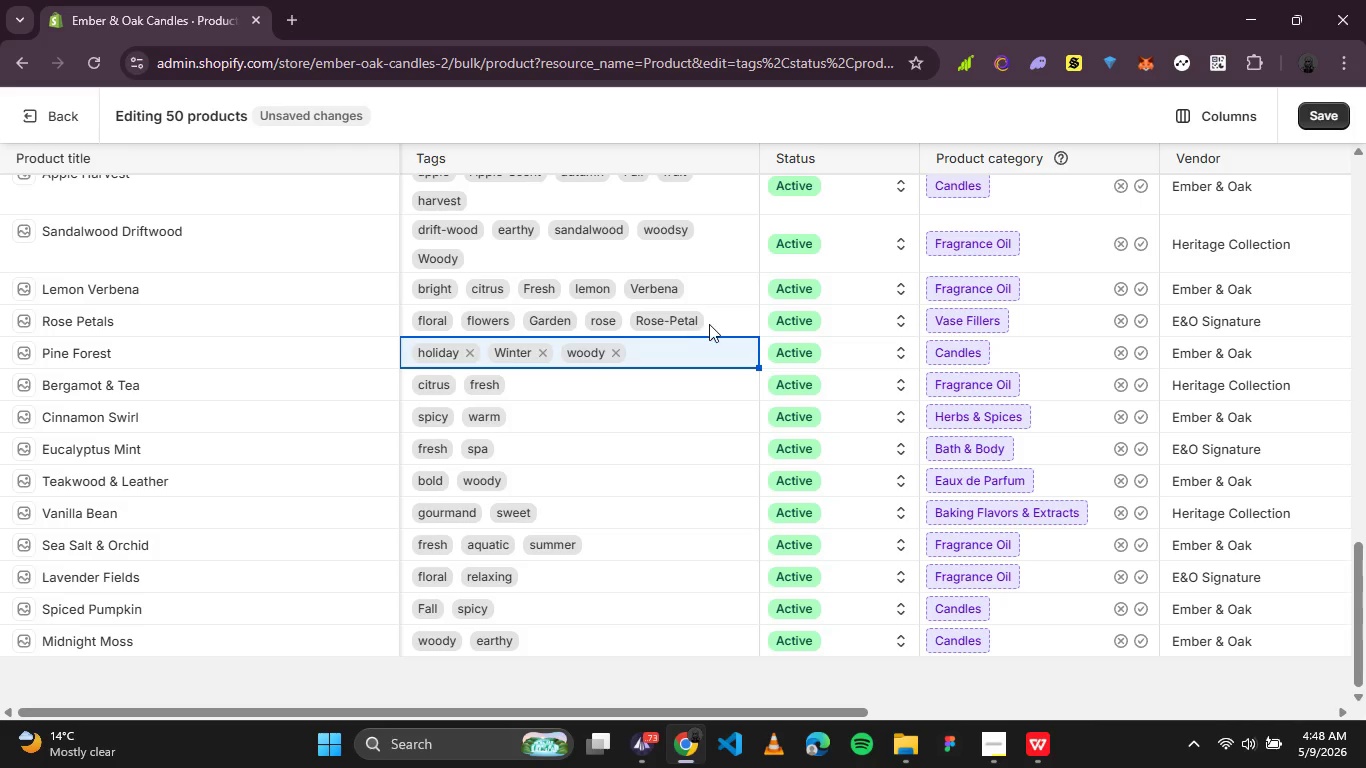 
left_click([721, 323])
 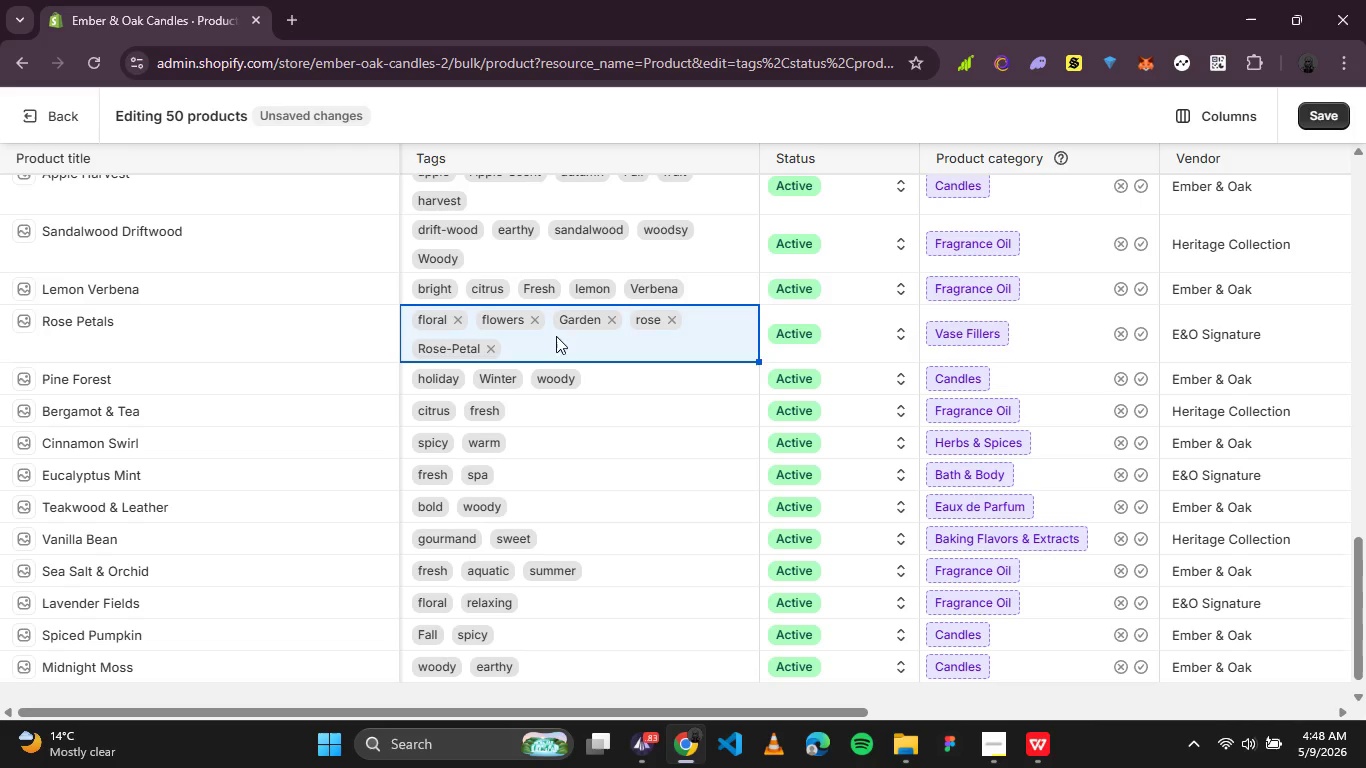 
wait(5.78)
 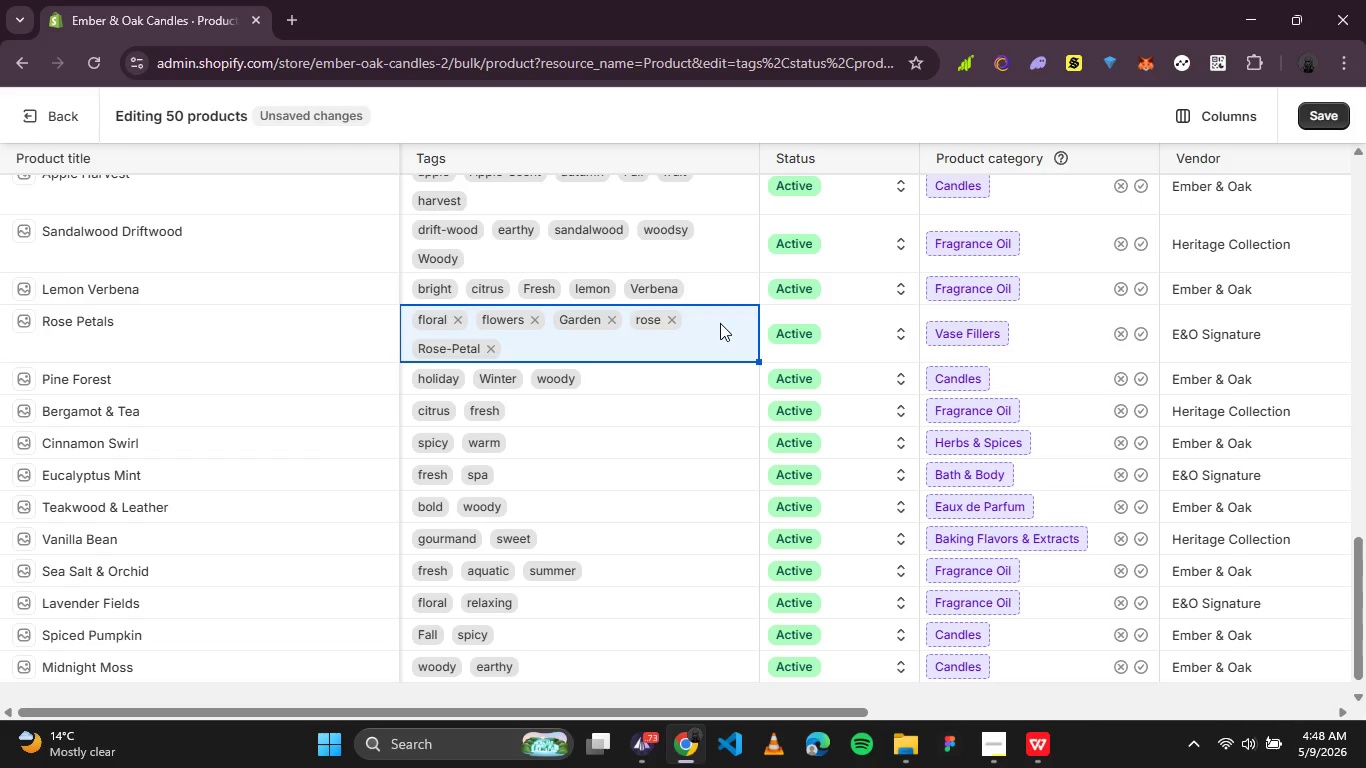 
left_click([534, 322])
 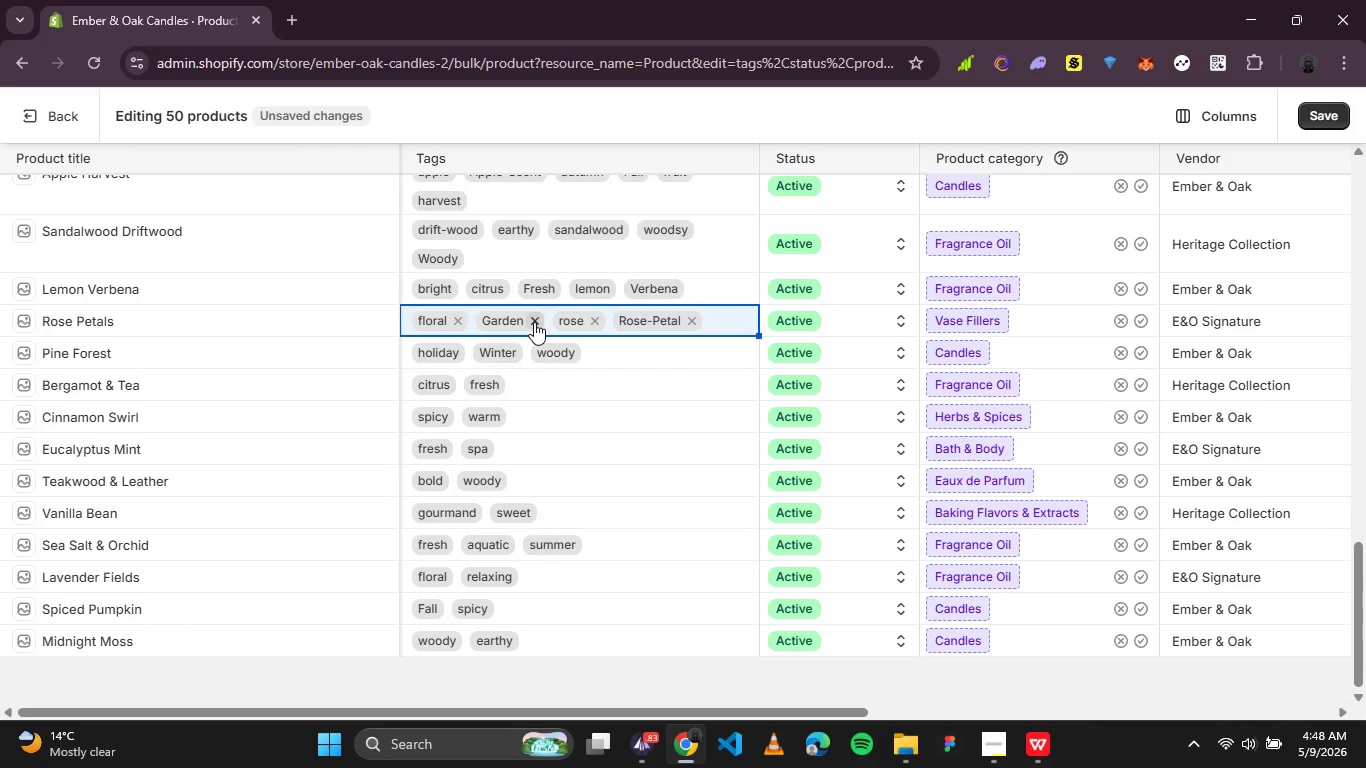 
left_click([534, 322])
 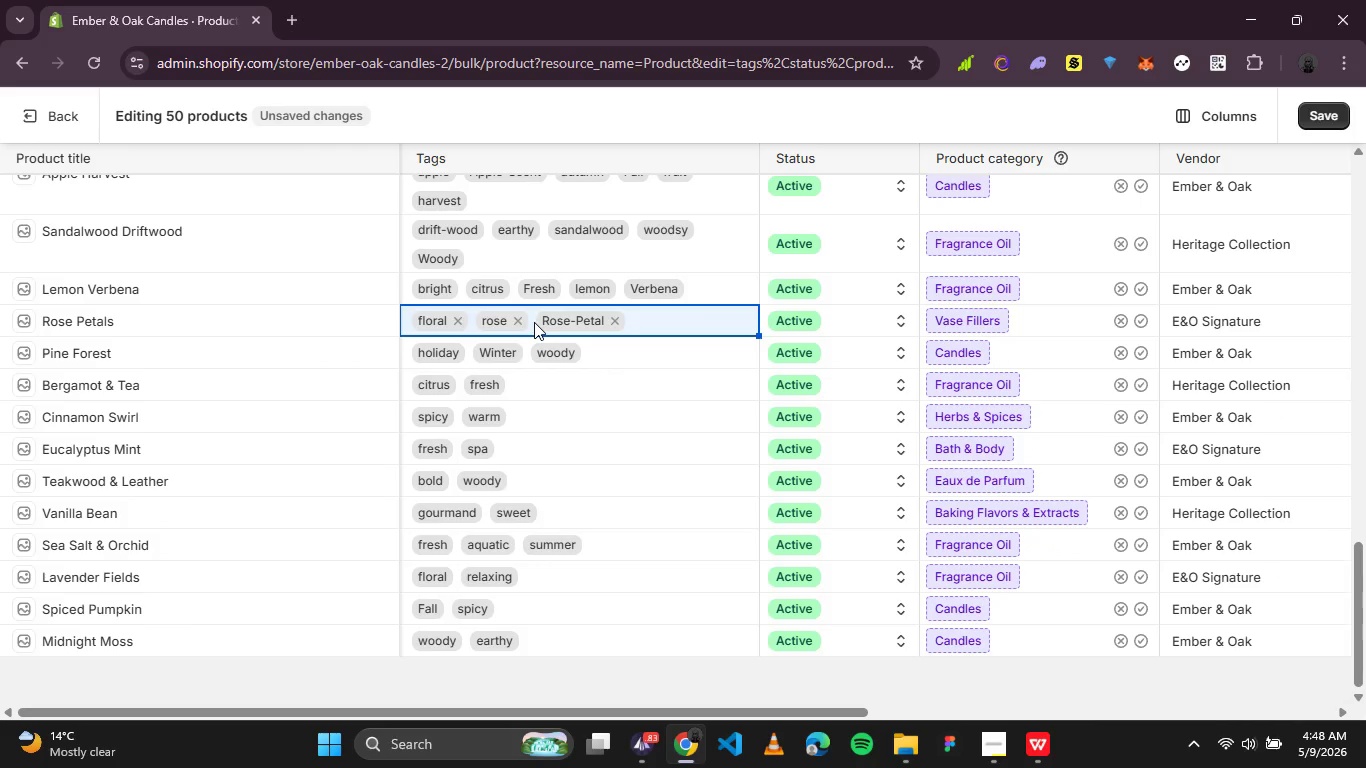 
left_click([534, 322])
 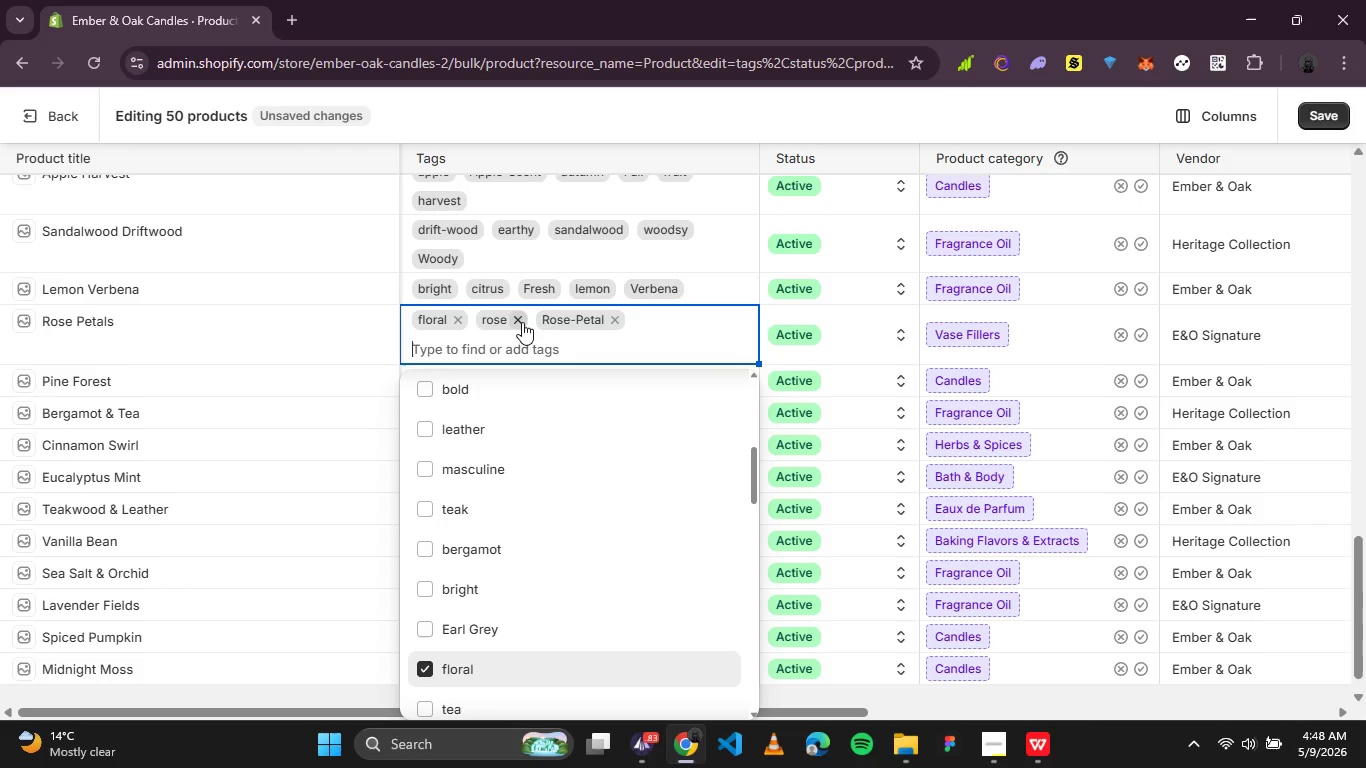 
left_click([521, 322])
 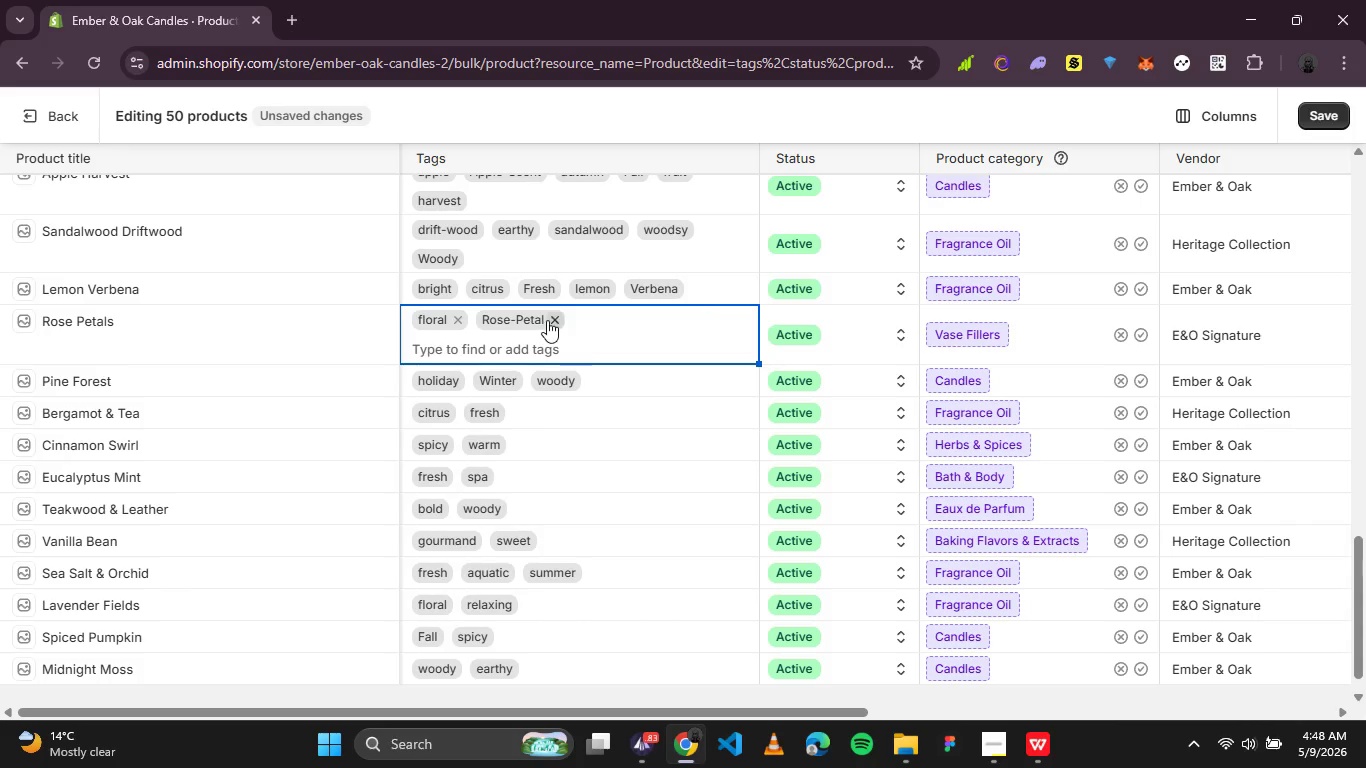 
left_click([549, 319])
 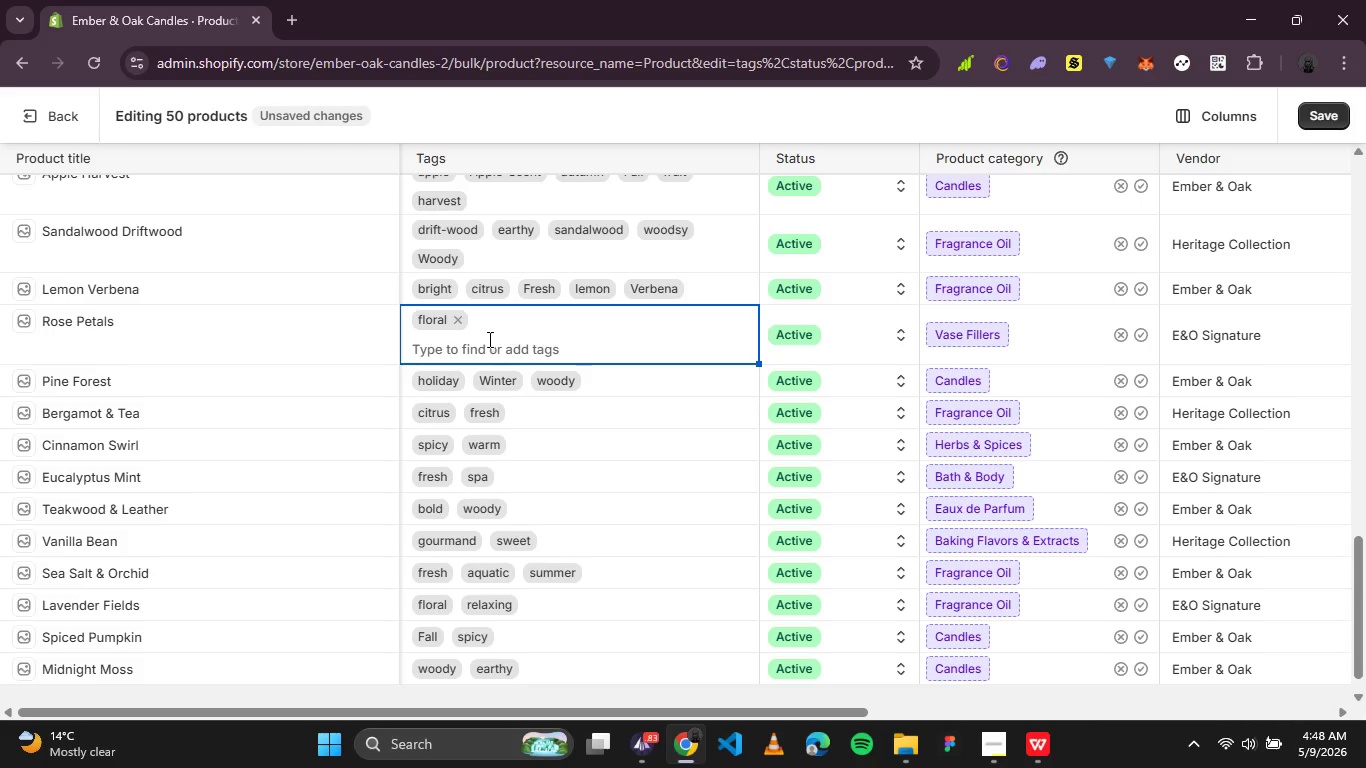 
left_click([480, 343])
 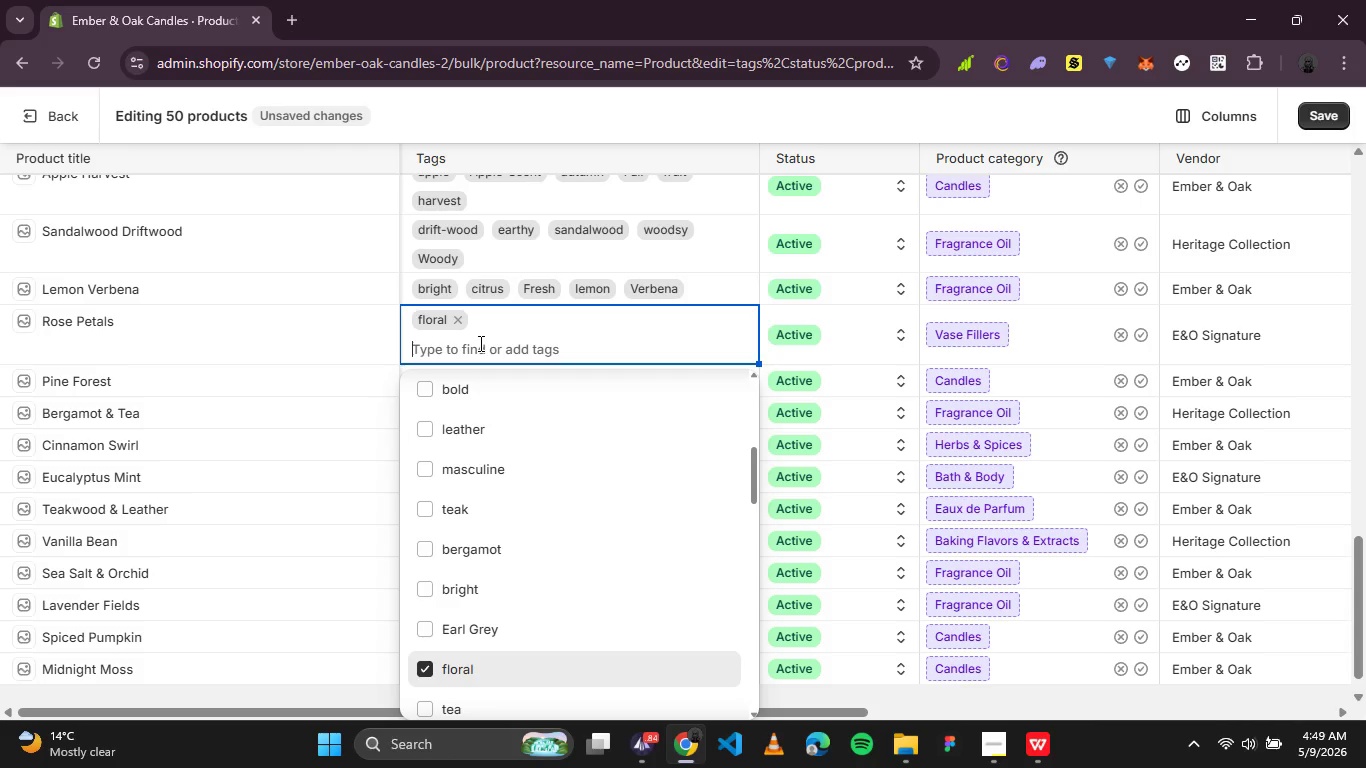 
wait(6.45)
 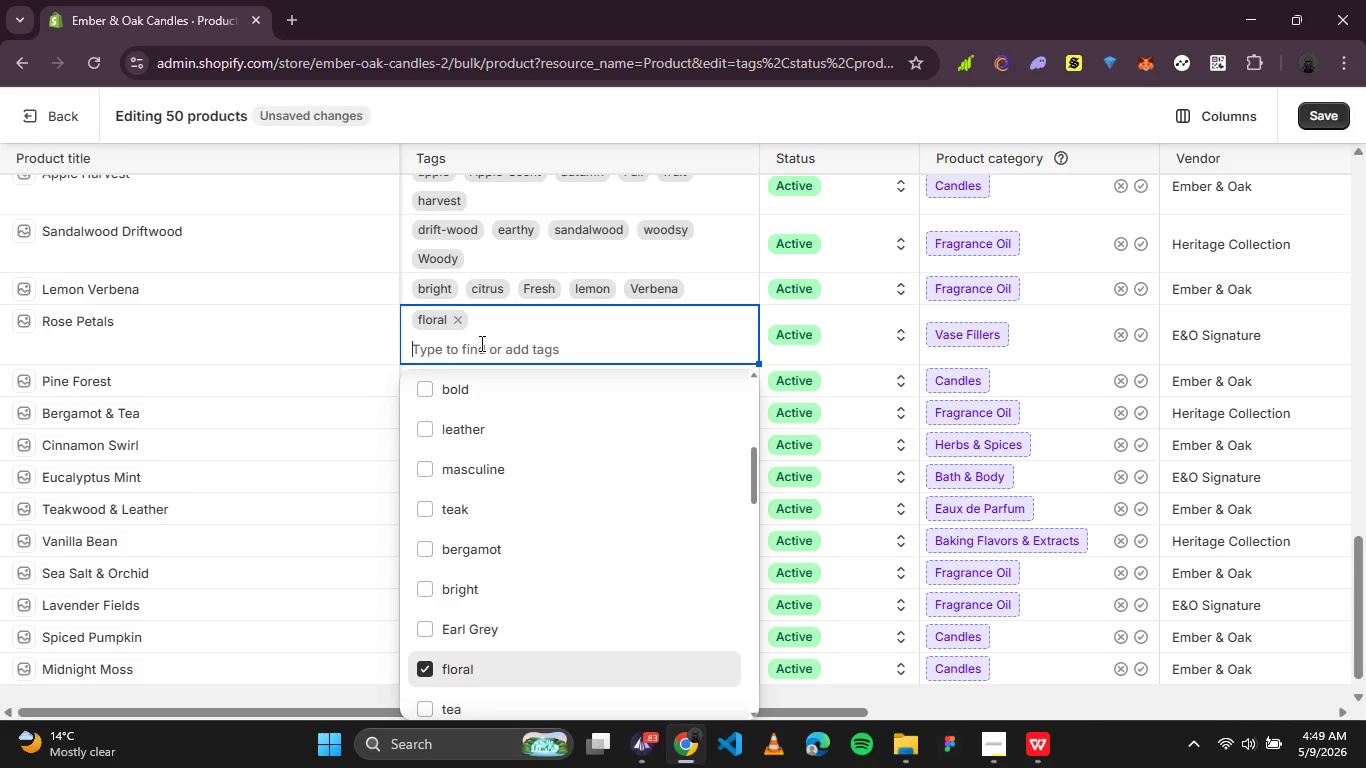 
left_click([706, 290])
 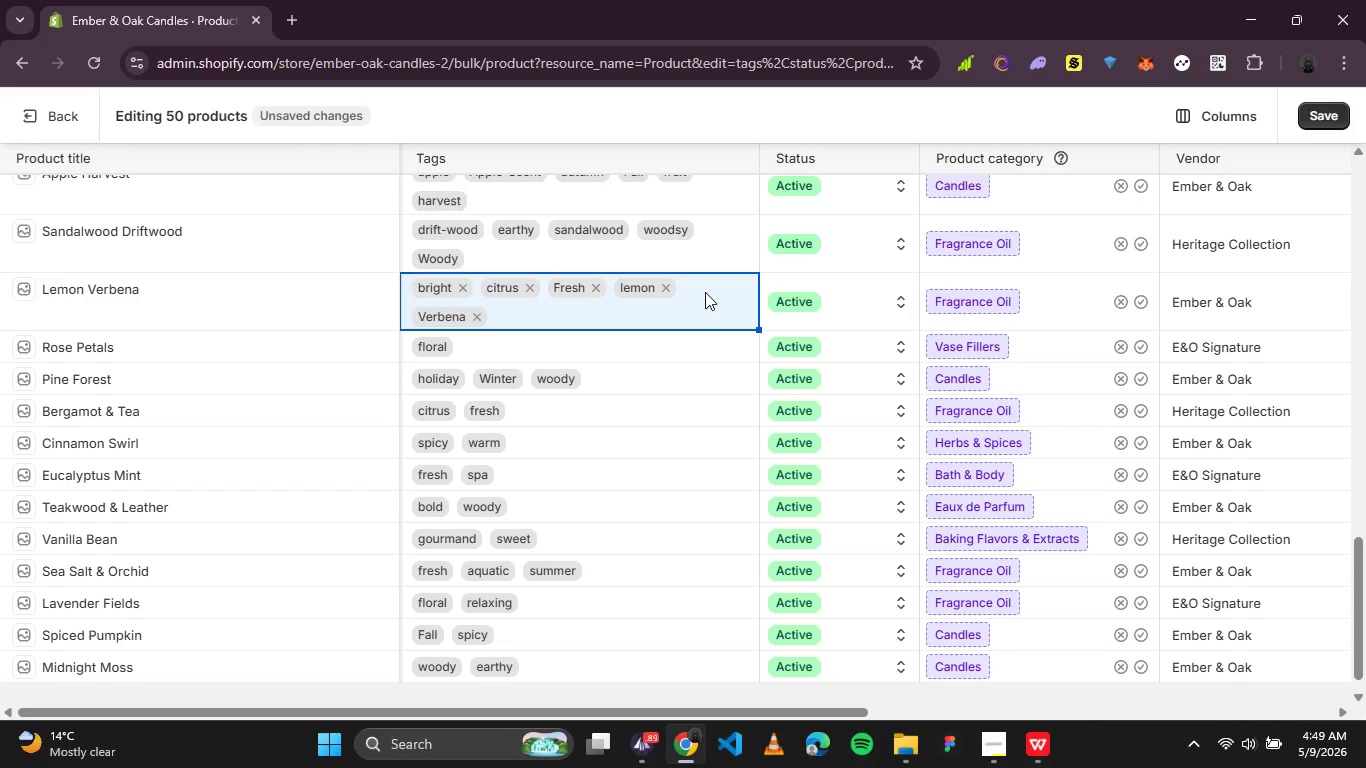 
wait(7.11)
 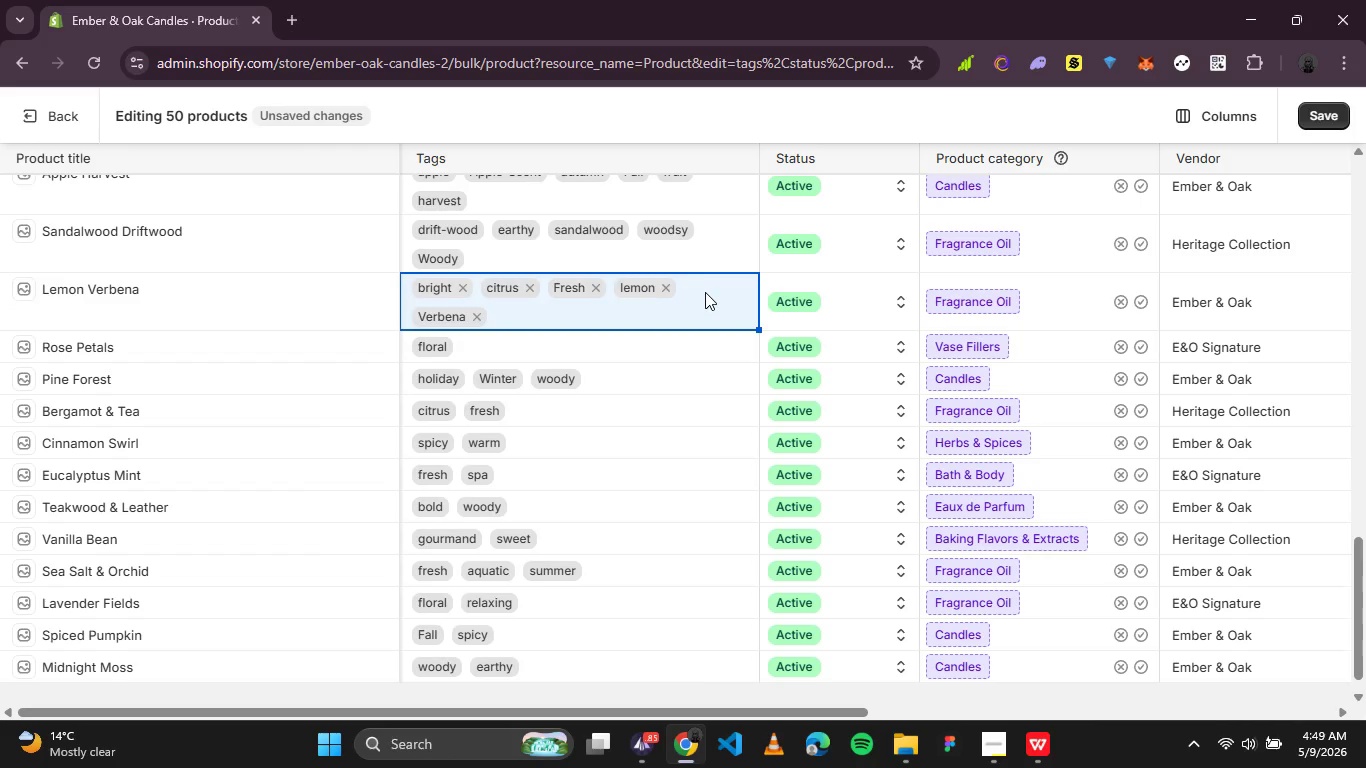 
left_click([660, 284])
 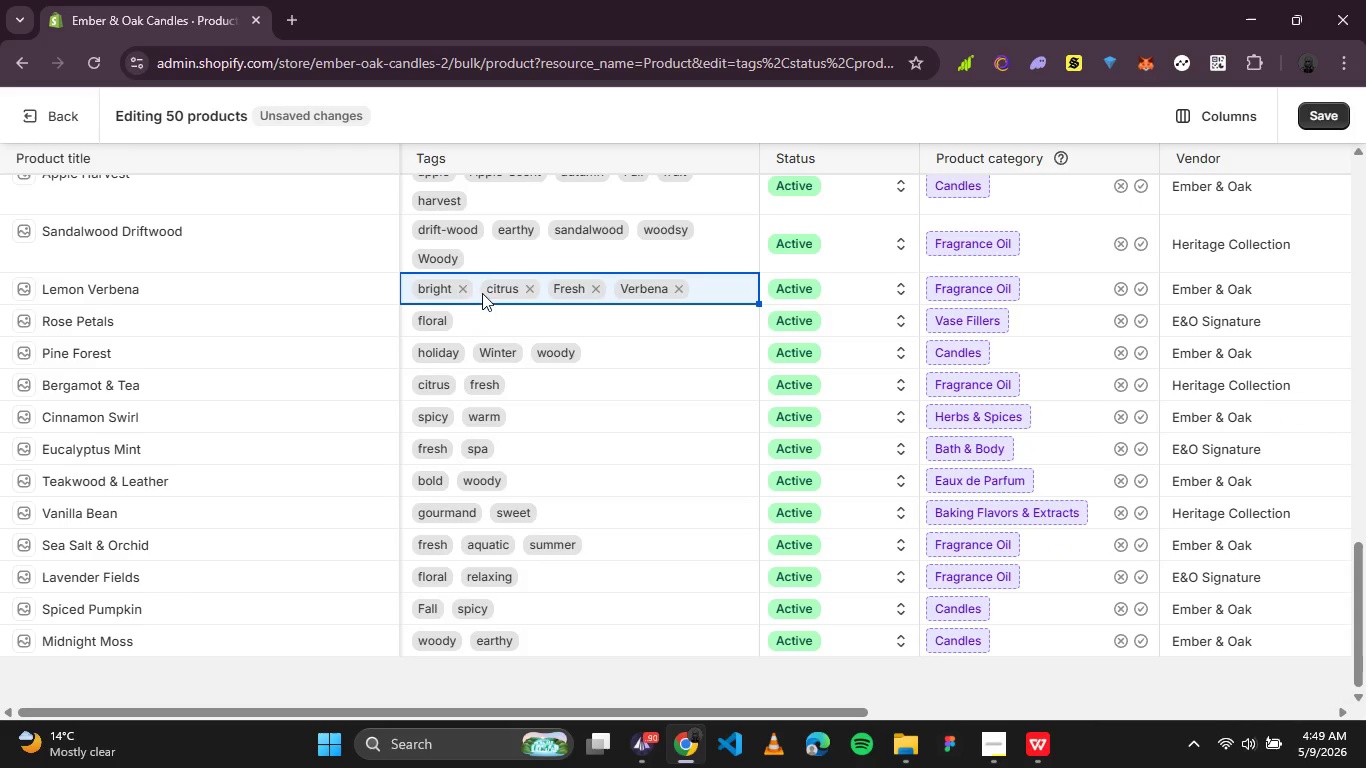 
left_click([466, 287])
 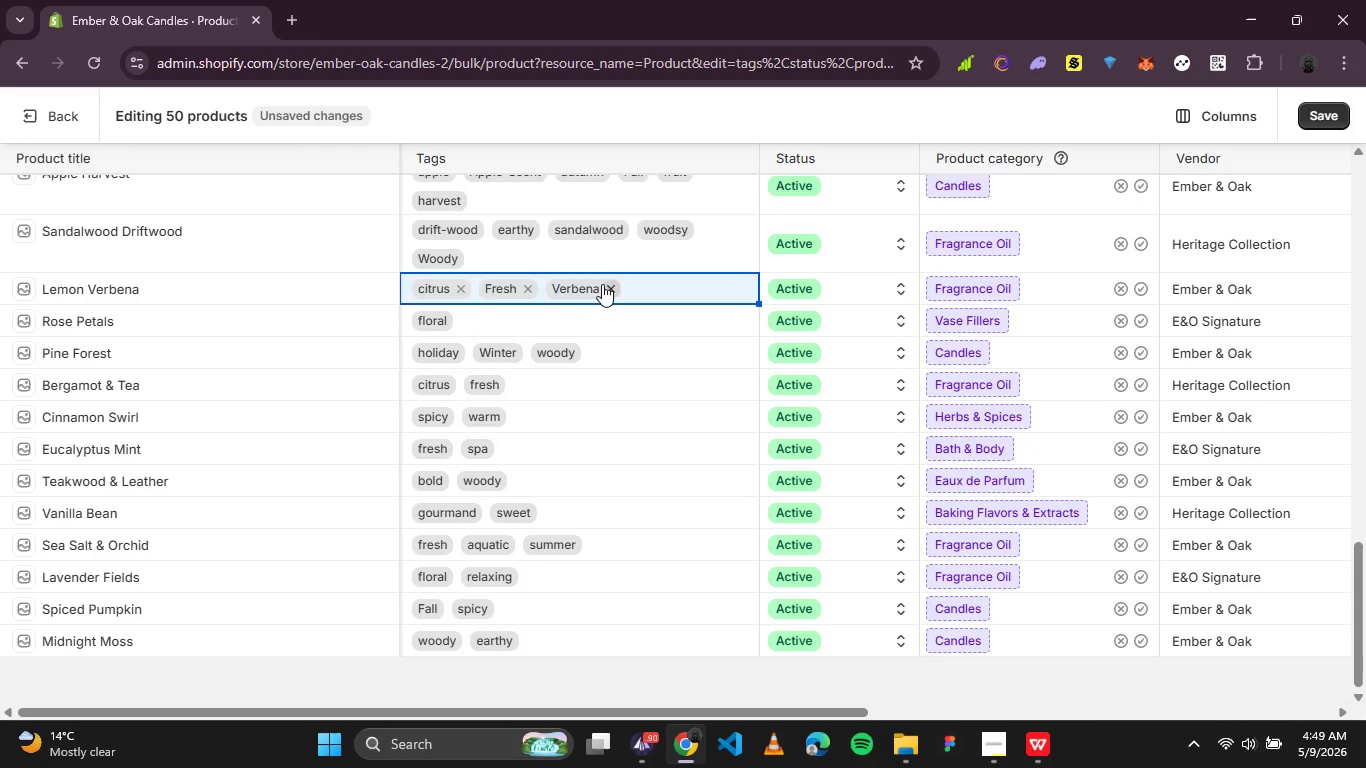 
left_click([610, 286])
 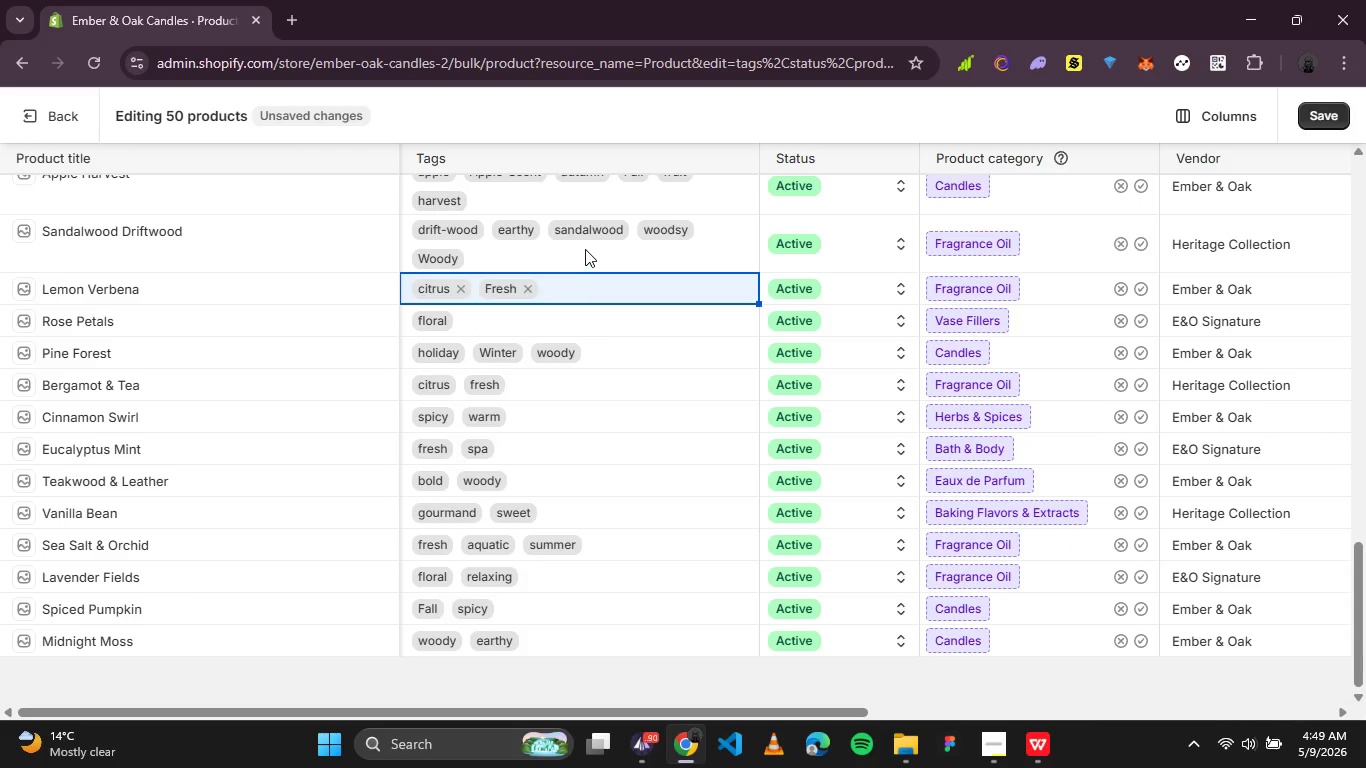 
left_click([585, 249])
 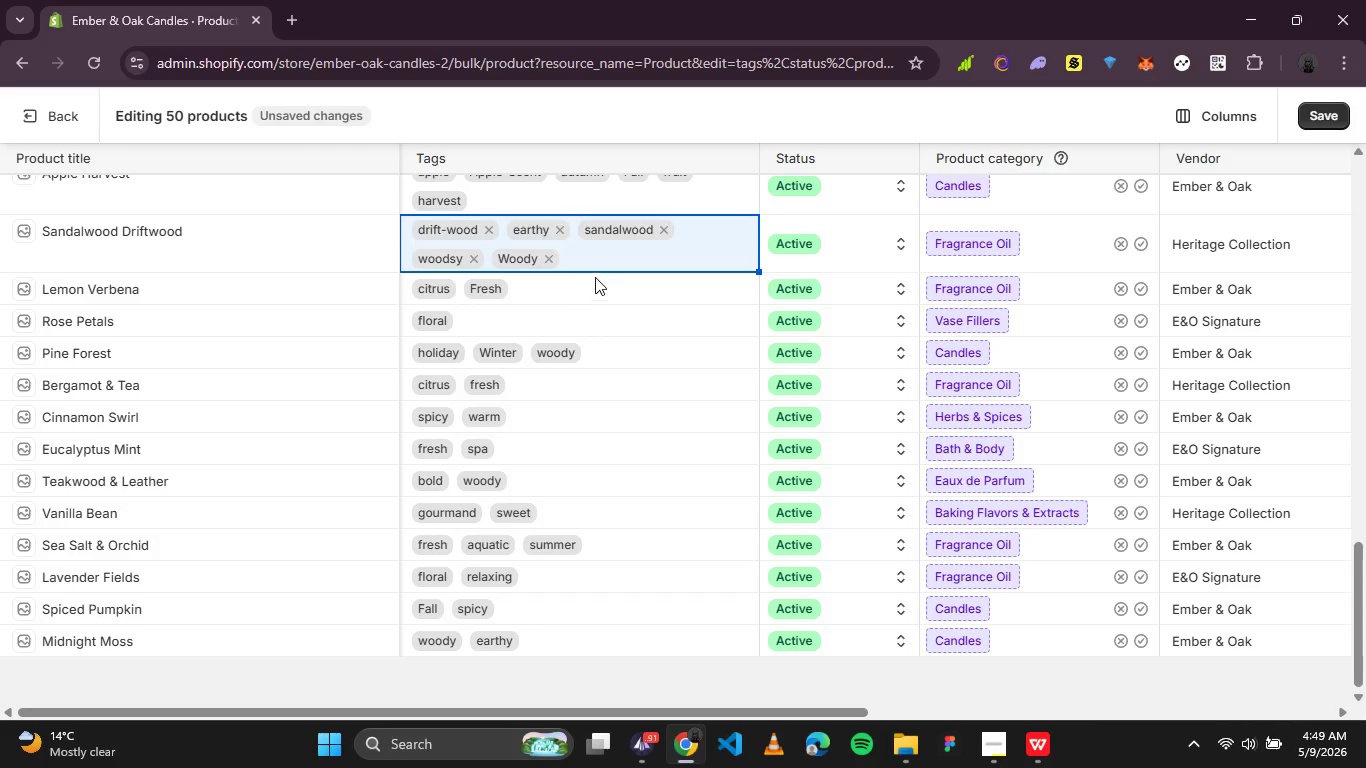 
wait(7.03)
 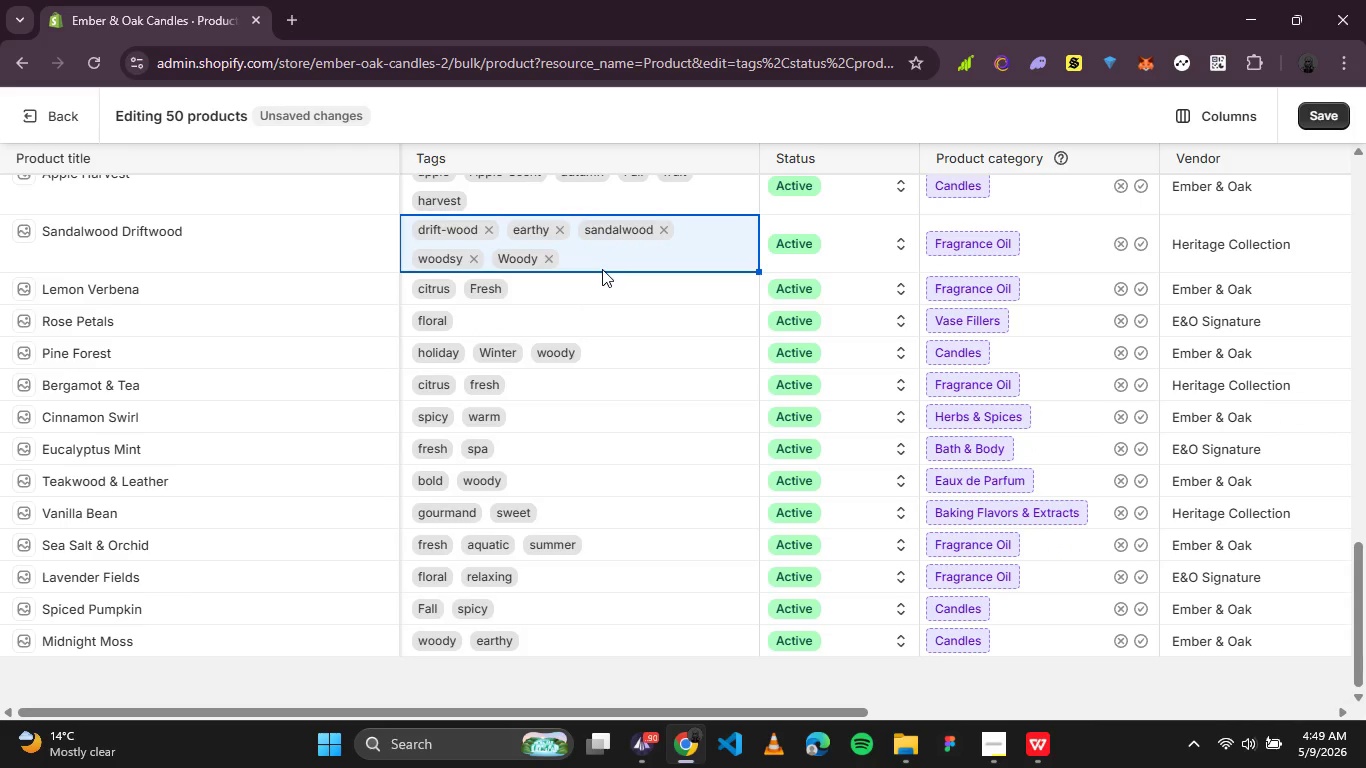 
left_click([475, 256])
 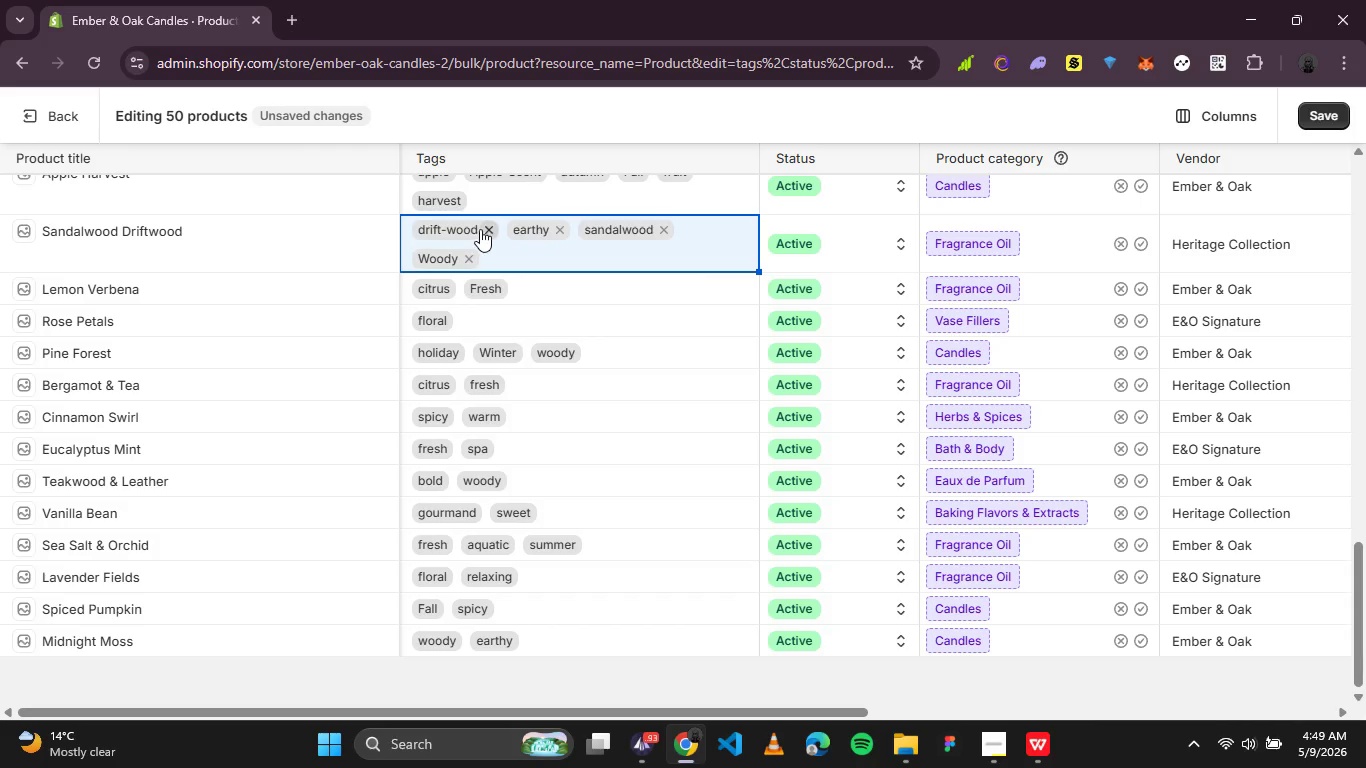 
left_click([481, 229])
 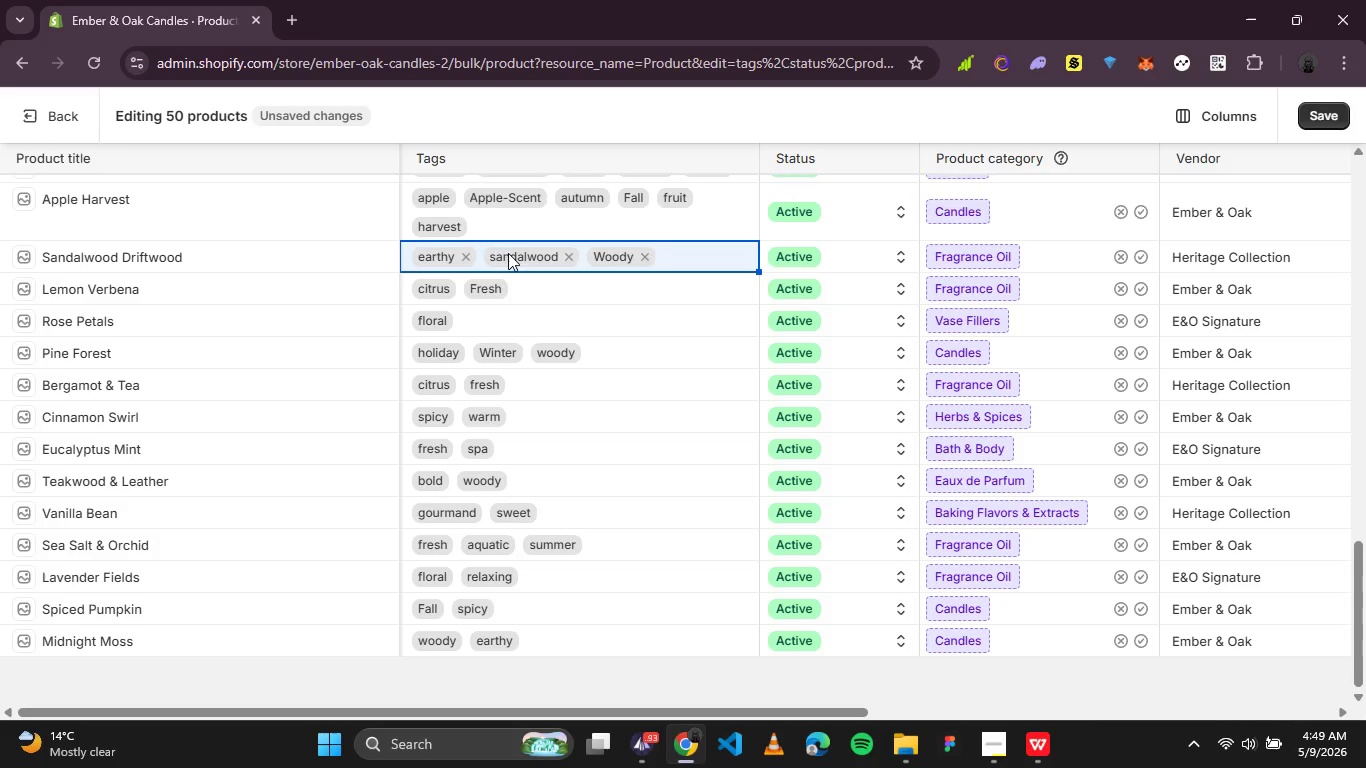 
left_click([565, 256])
 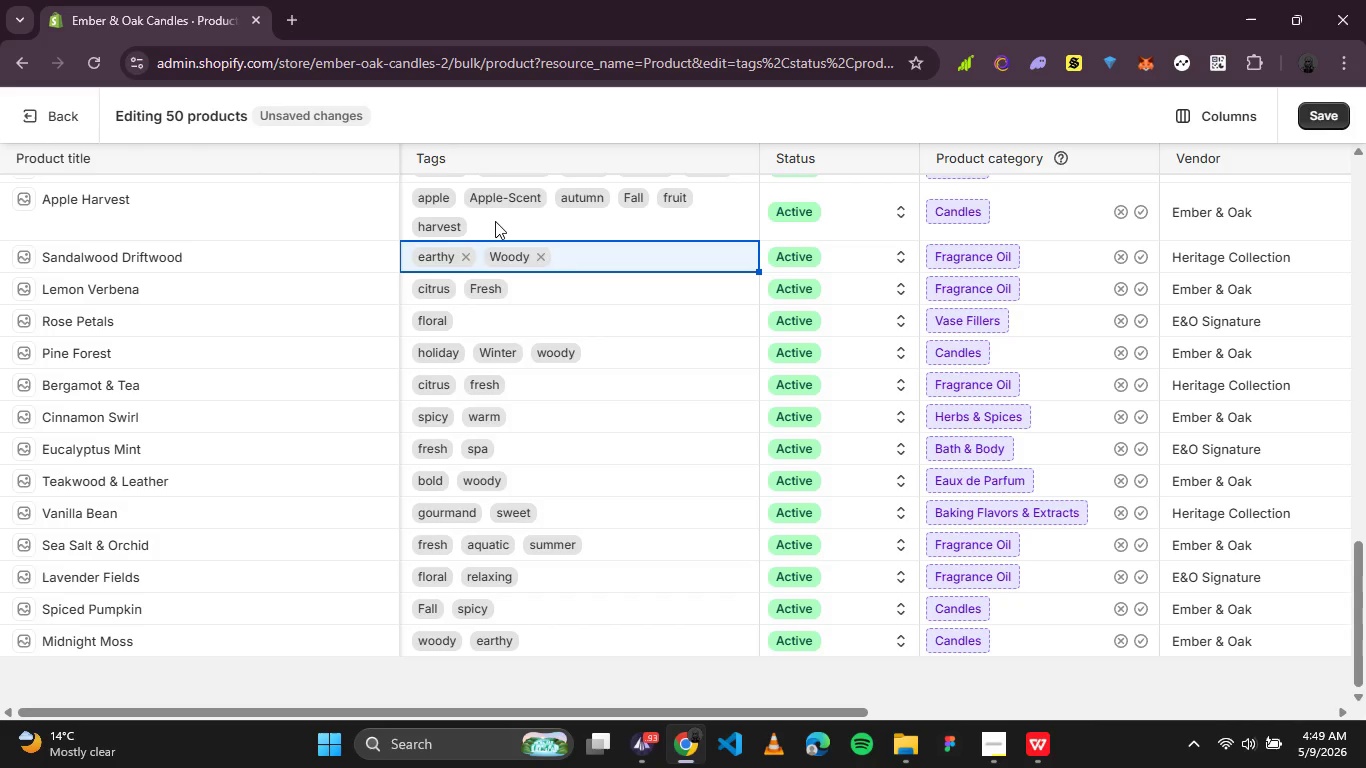 
left_click([493, 220])
 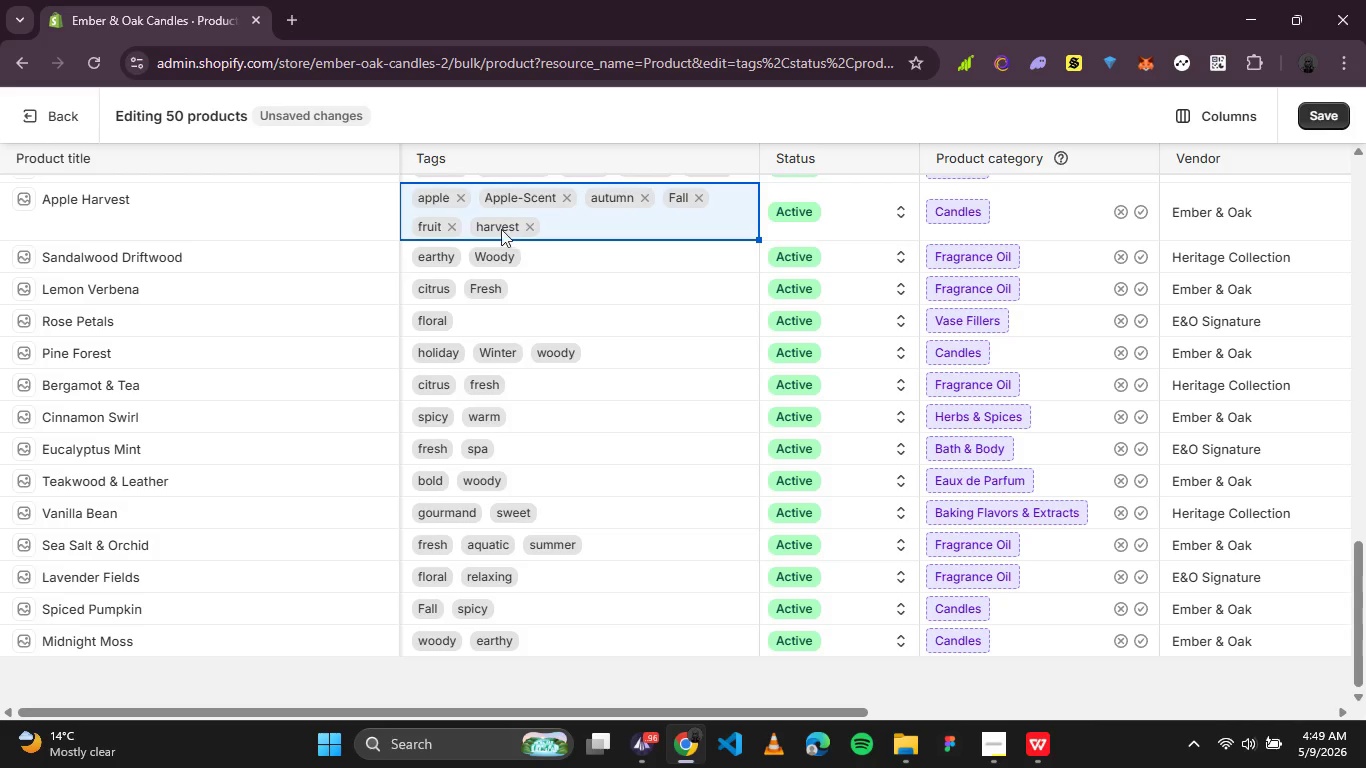 
wait(5.95)
 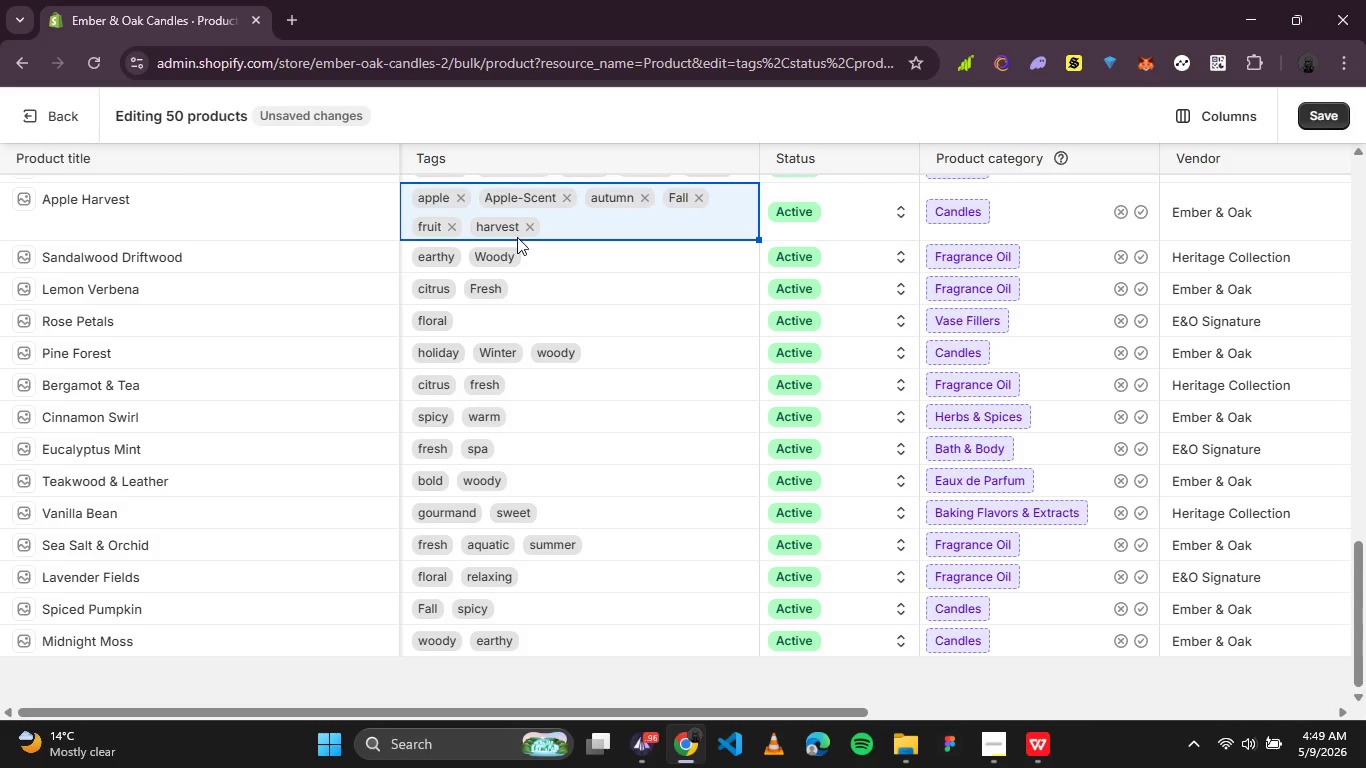 
left_click([528, 223])
 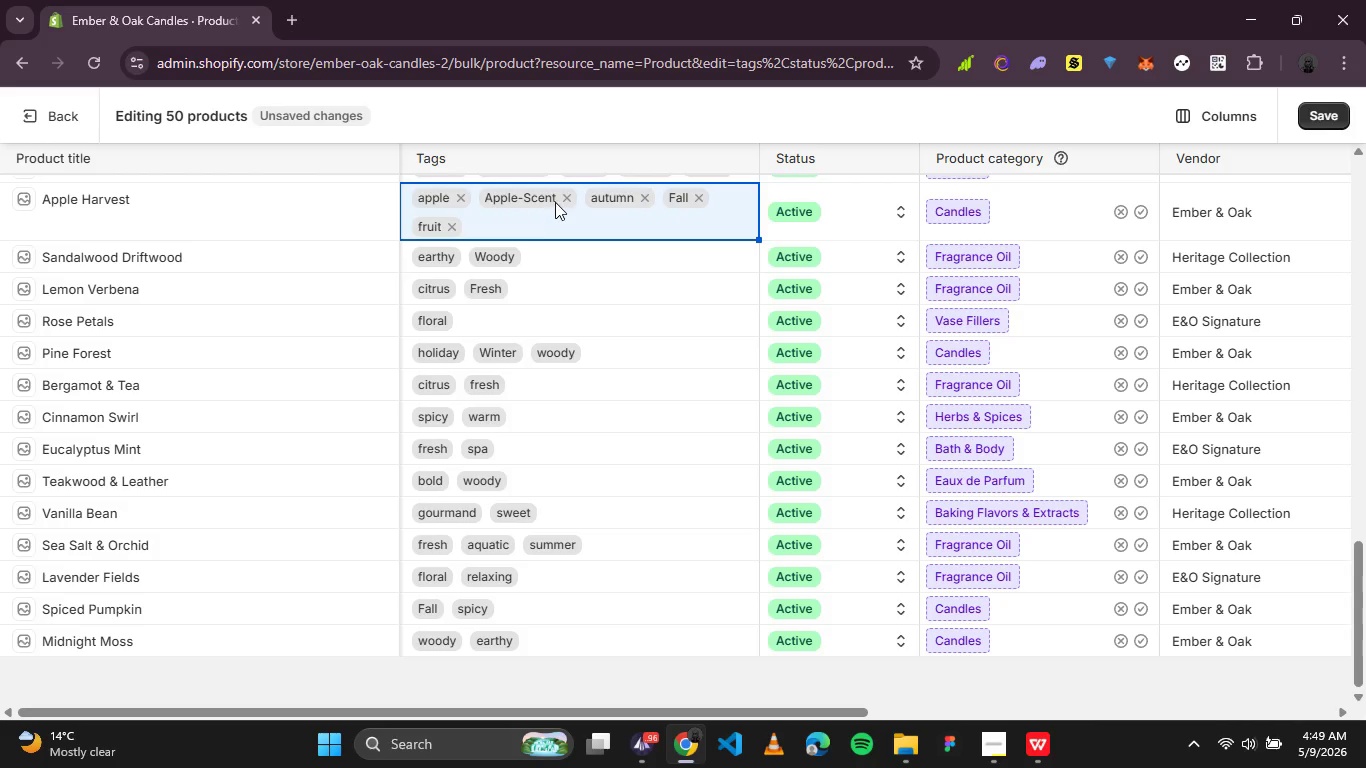 
left_click([562, 198])
 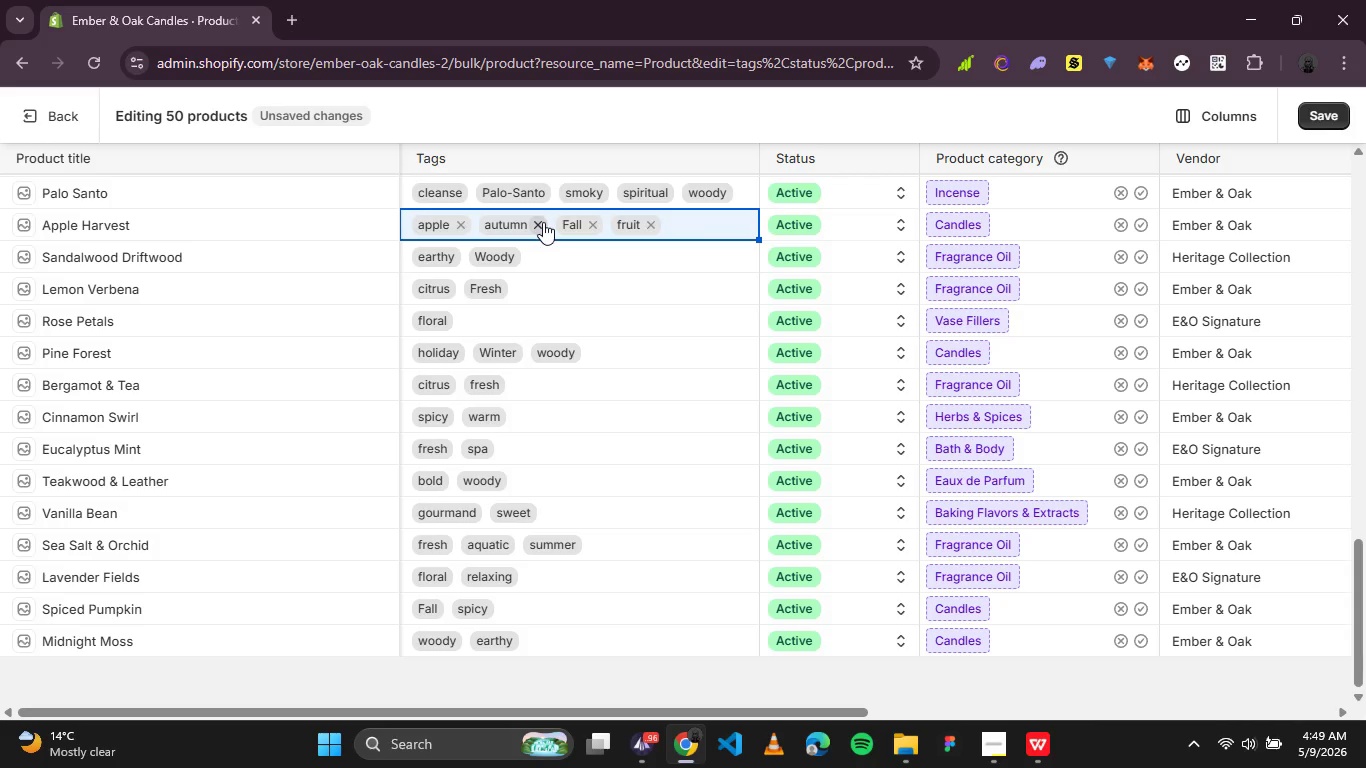 
left_click([543, 222])
 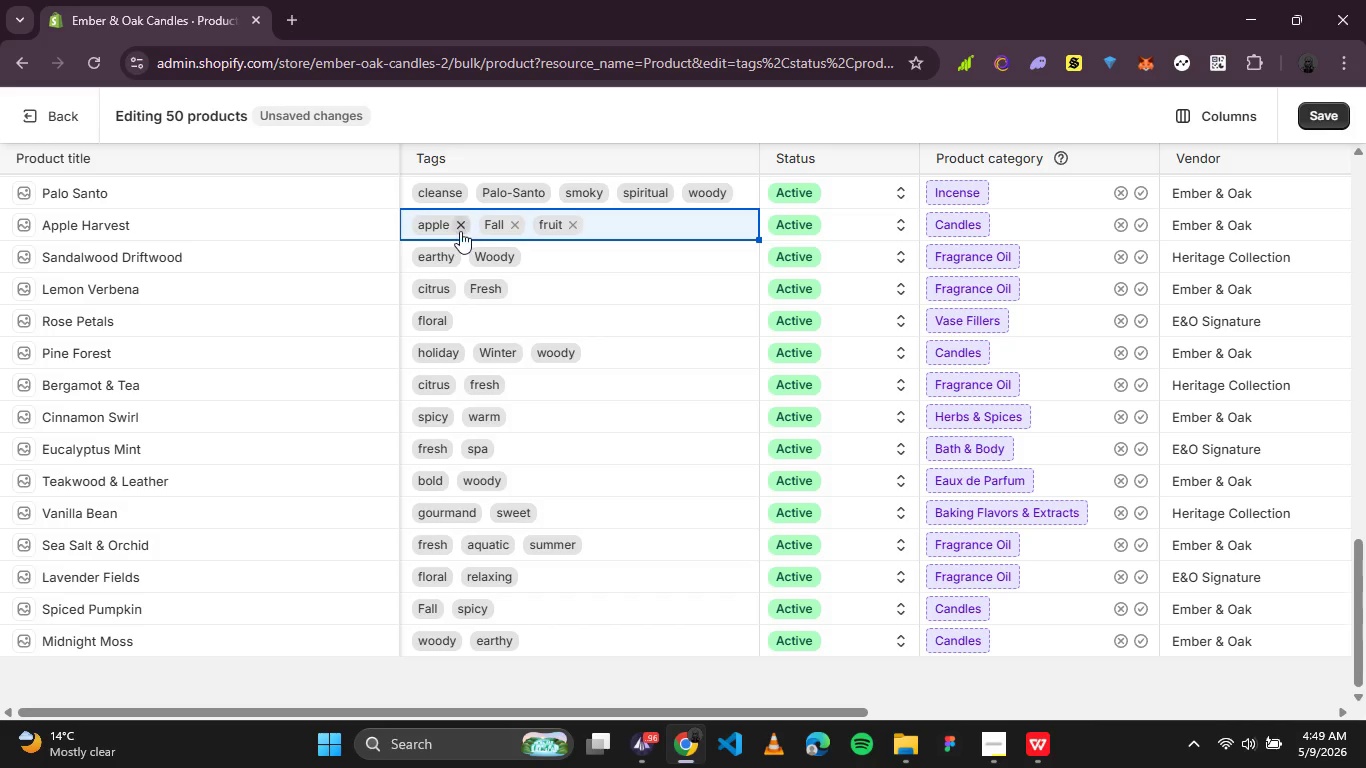 
left_click([457, 225])
 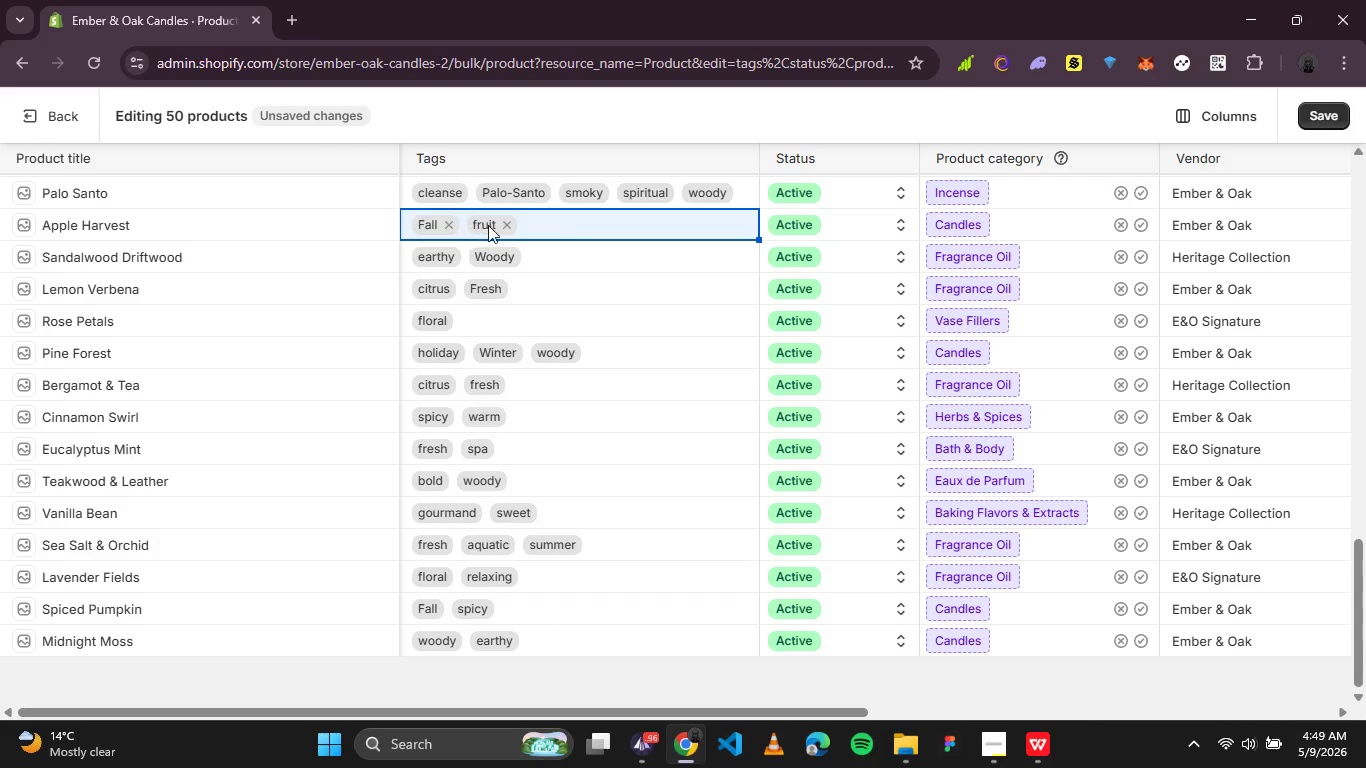 
left_click([489, 224])
 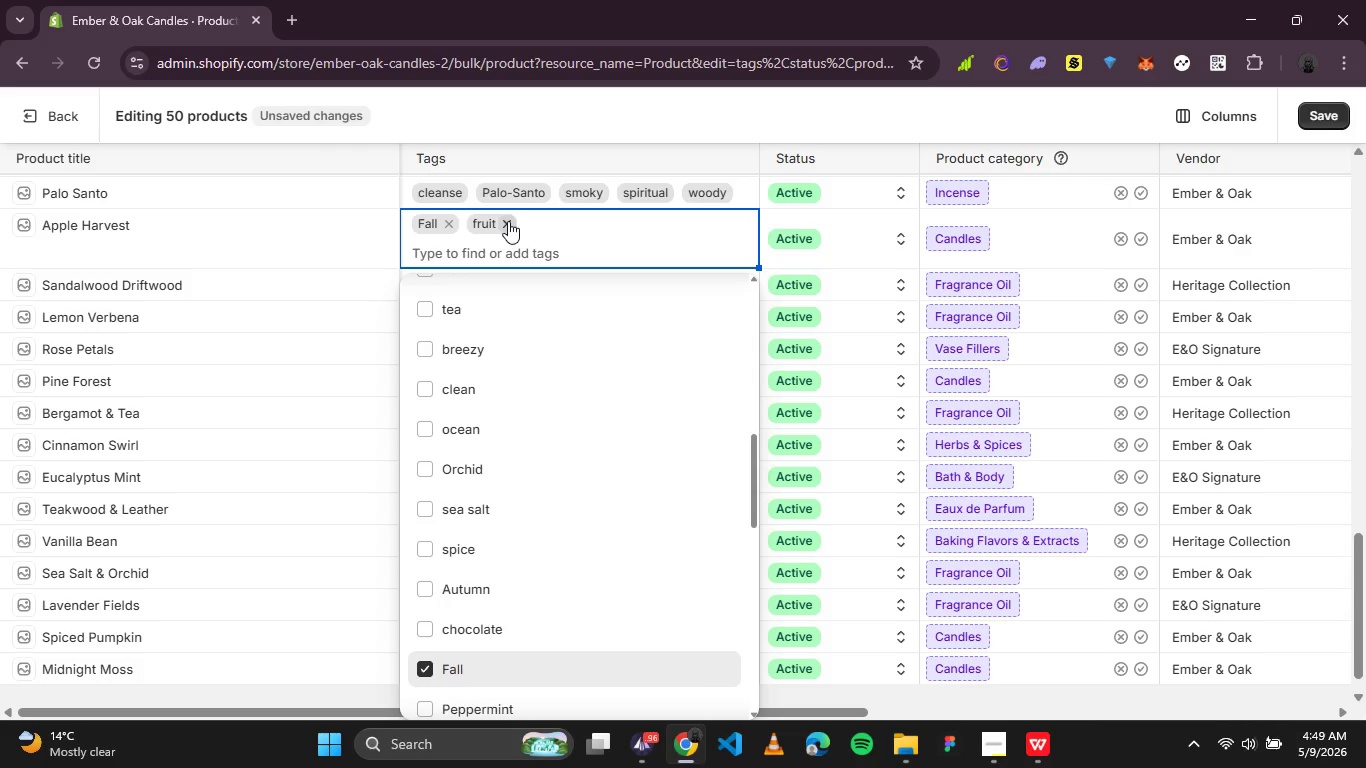 
wait(5.72)
 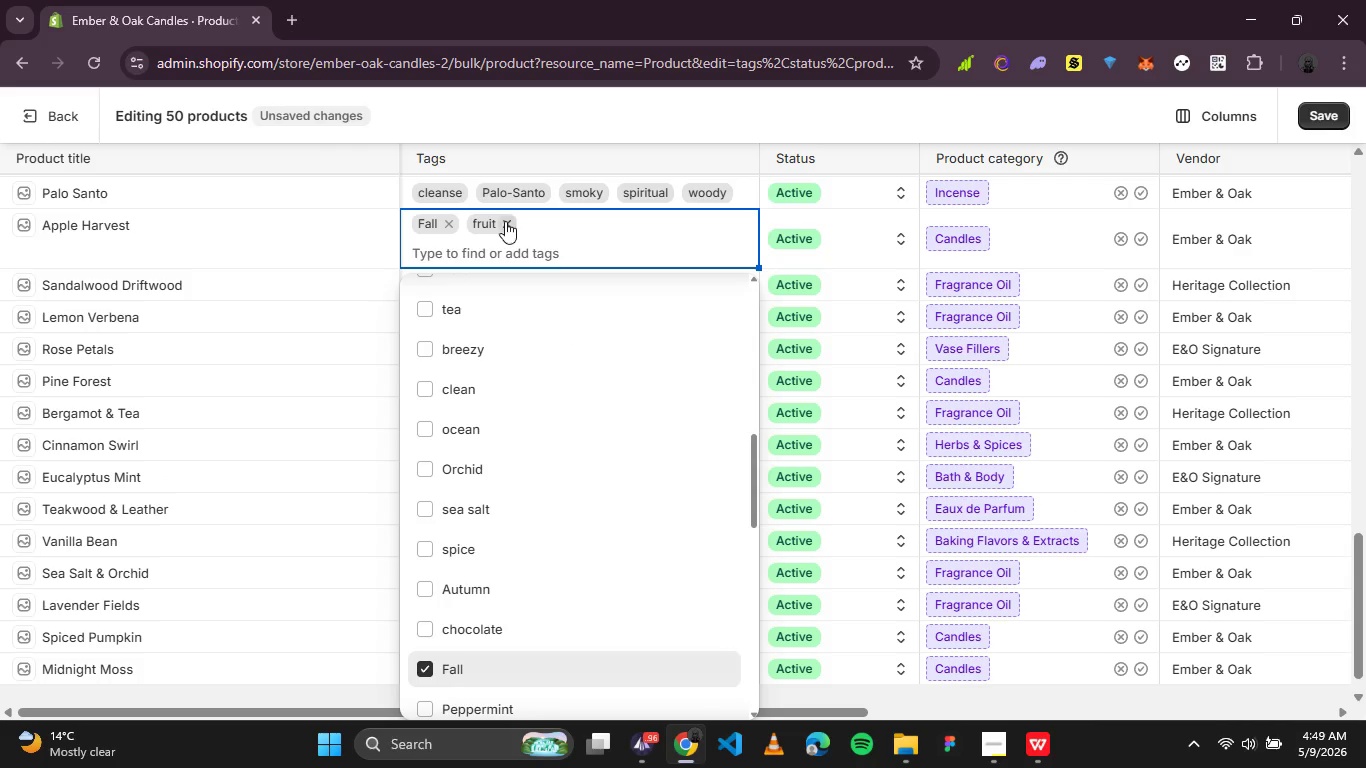 
left_click([508, 221])
 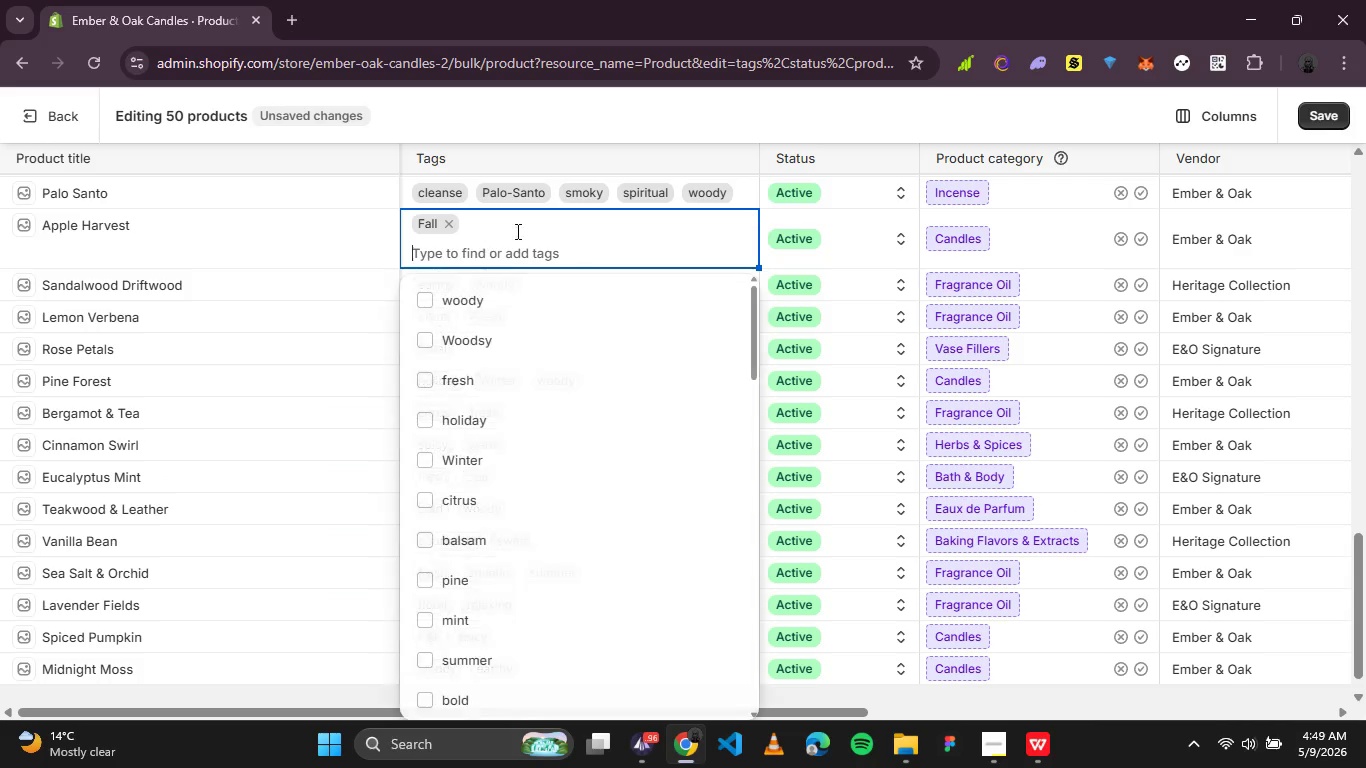 
type(fruity)
 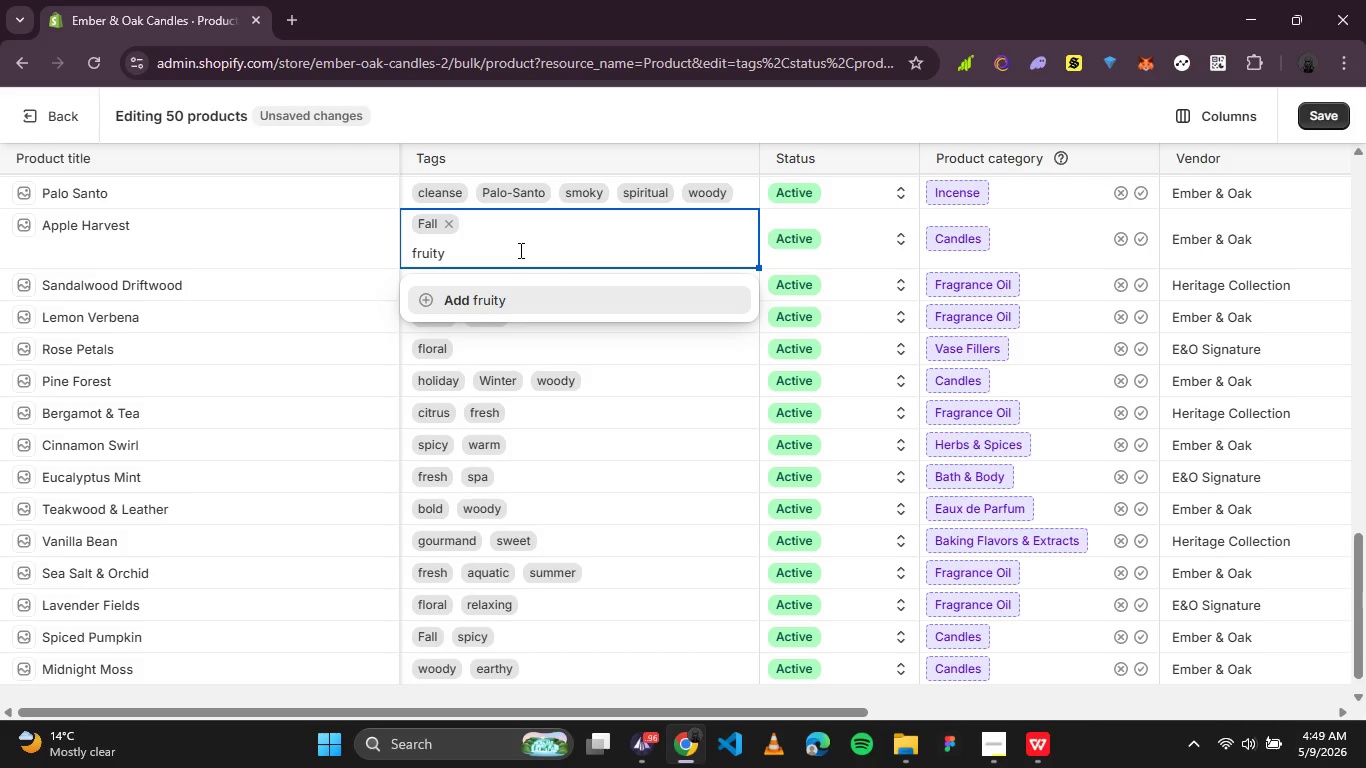 
wait(6.76)
 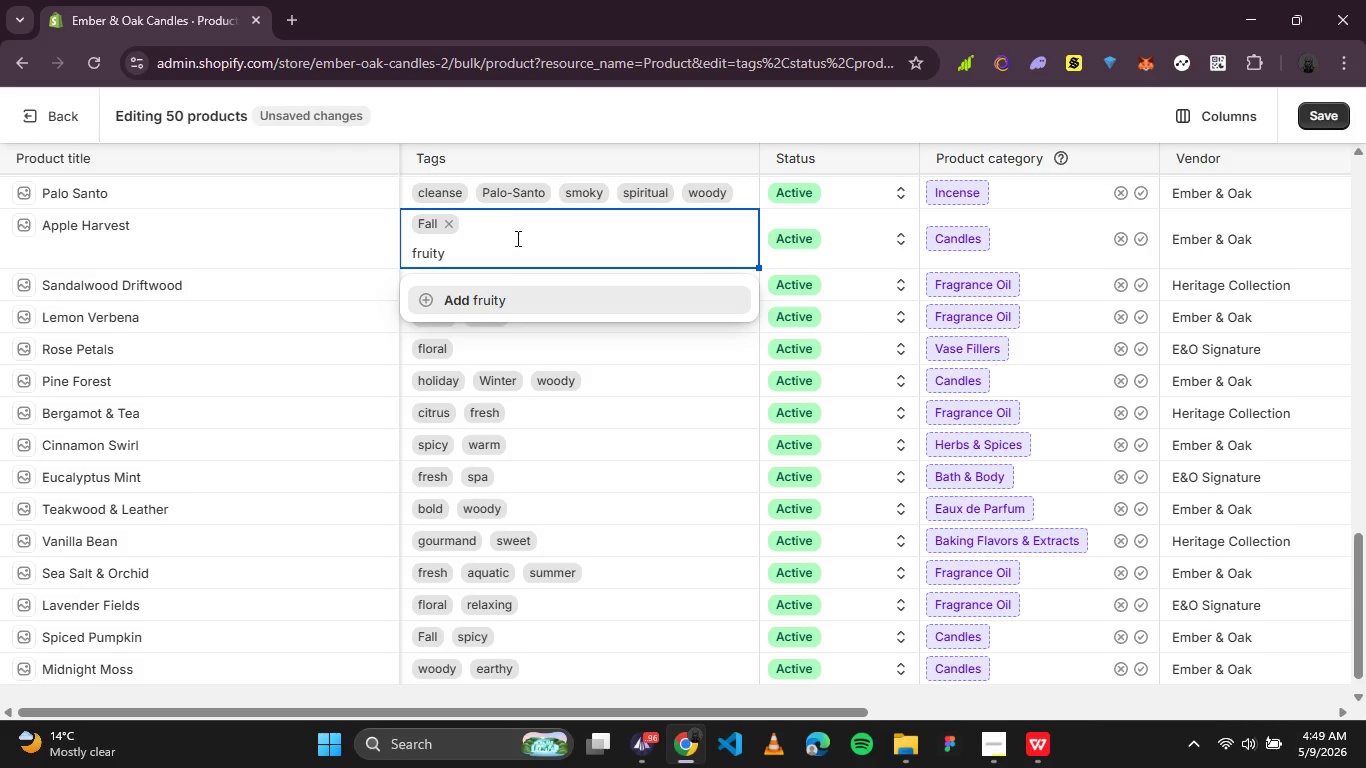 
left_click([489, 297])
 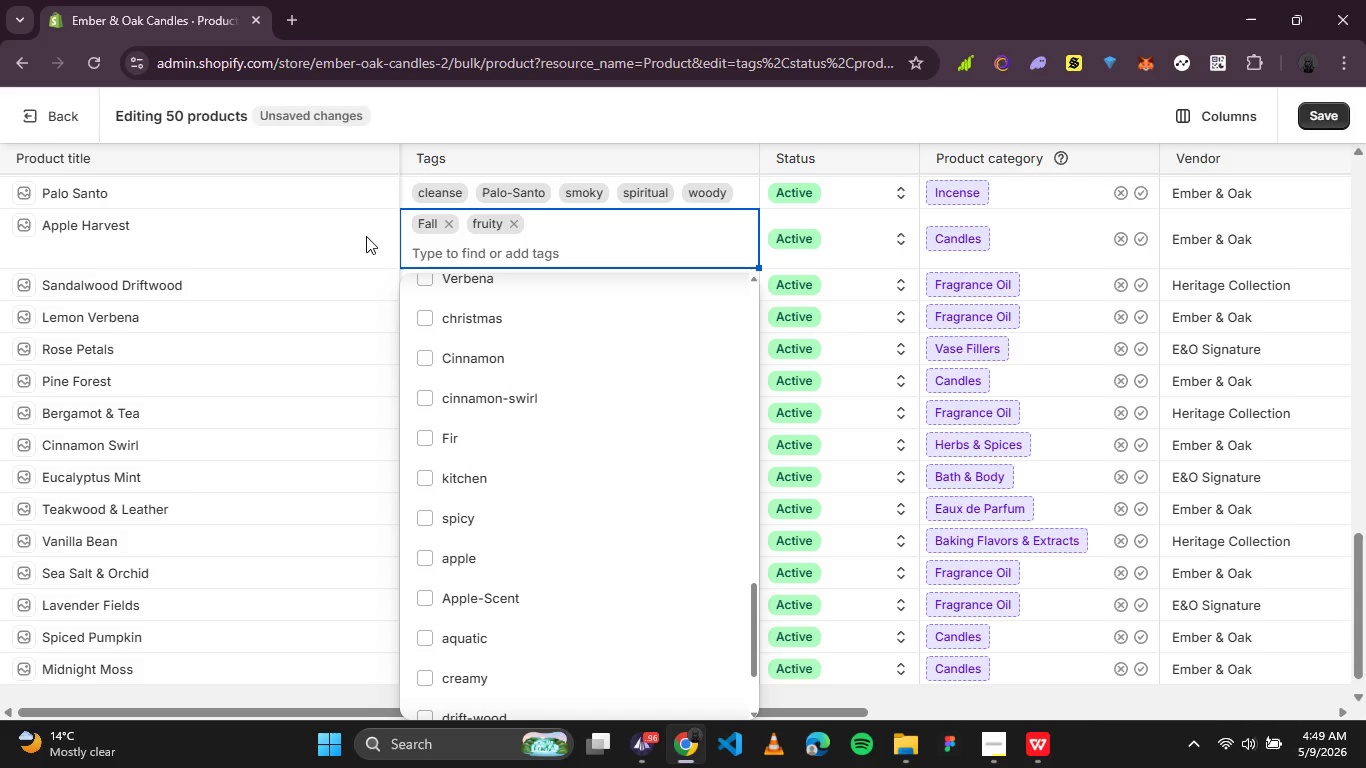 
scroll: coordinate [427, 265], scroll_direction: up, amount: 1.0
 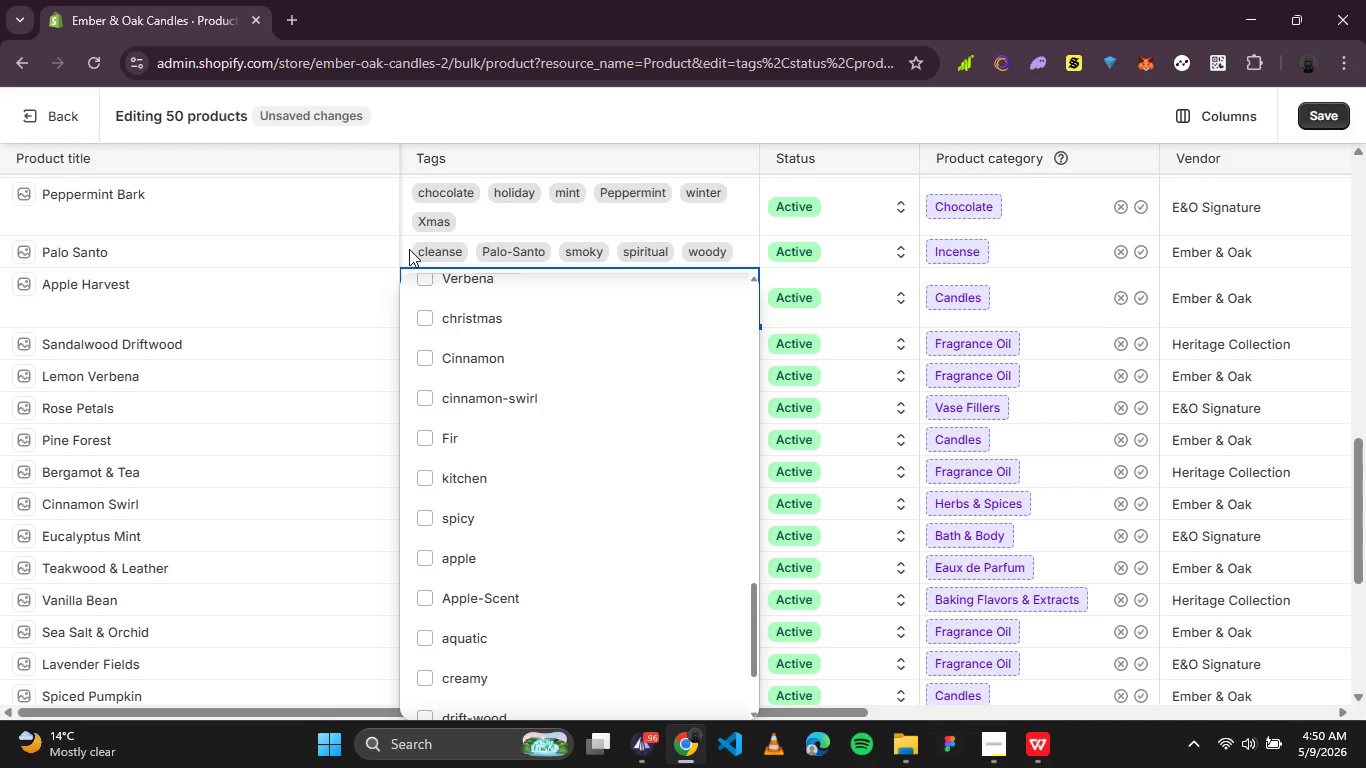 
left_click([409, 249])
 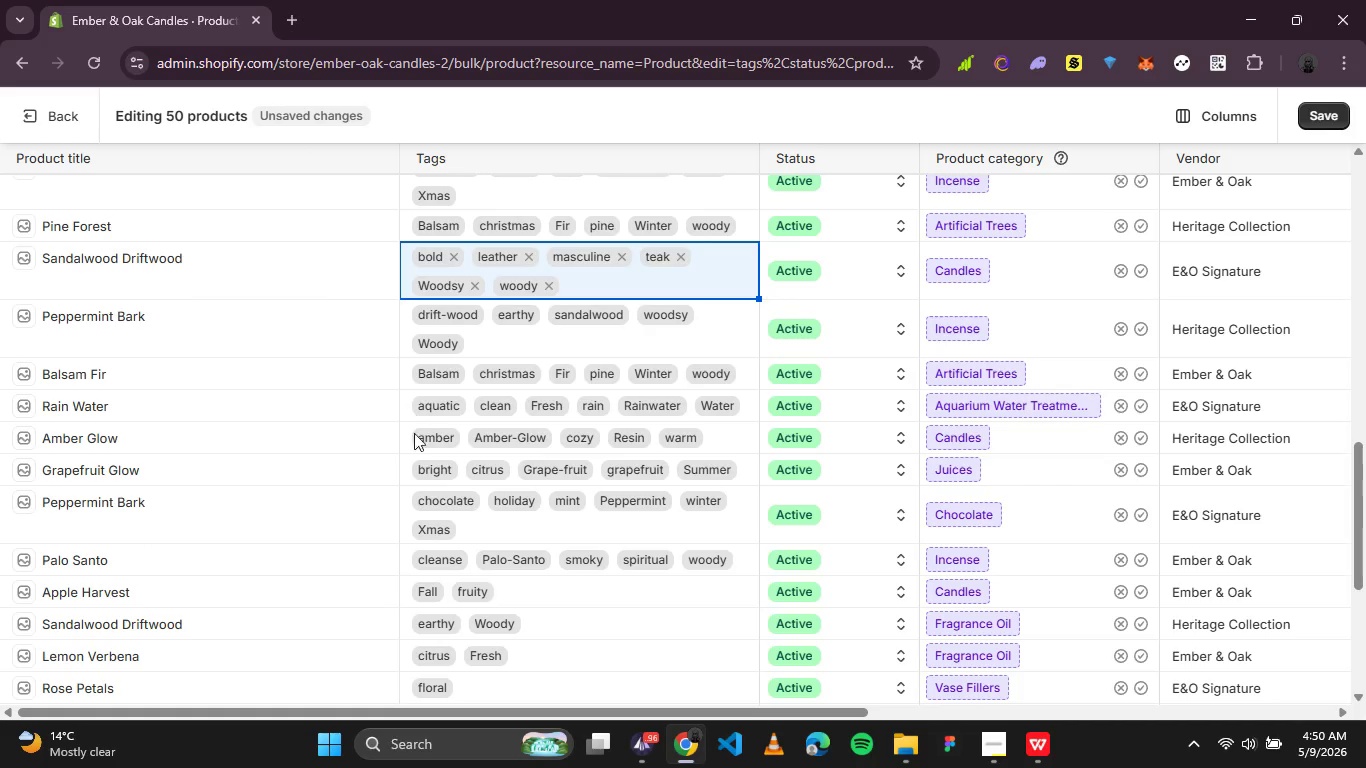 
wait(6.11)
 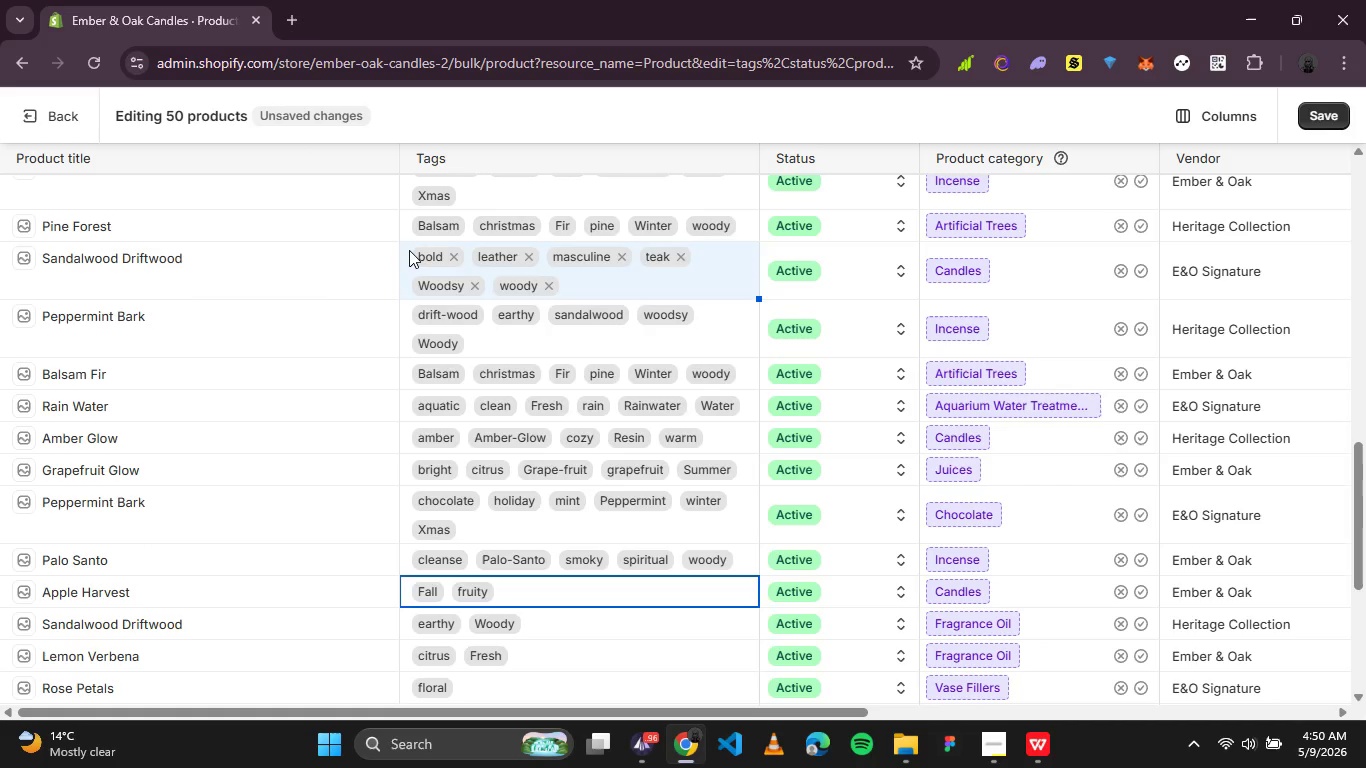 
left_click([413, 563])
 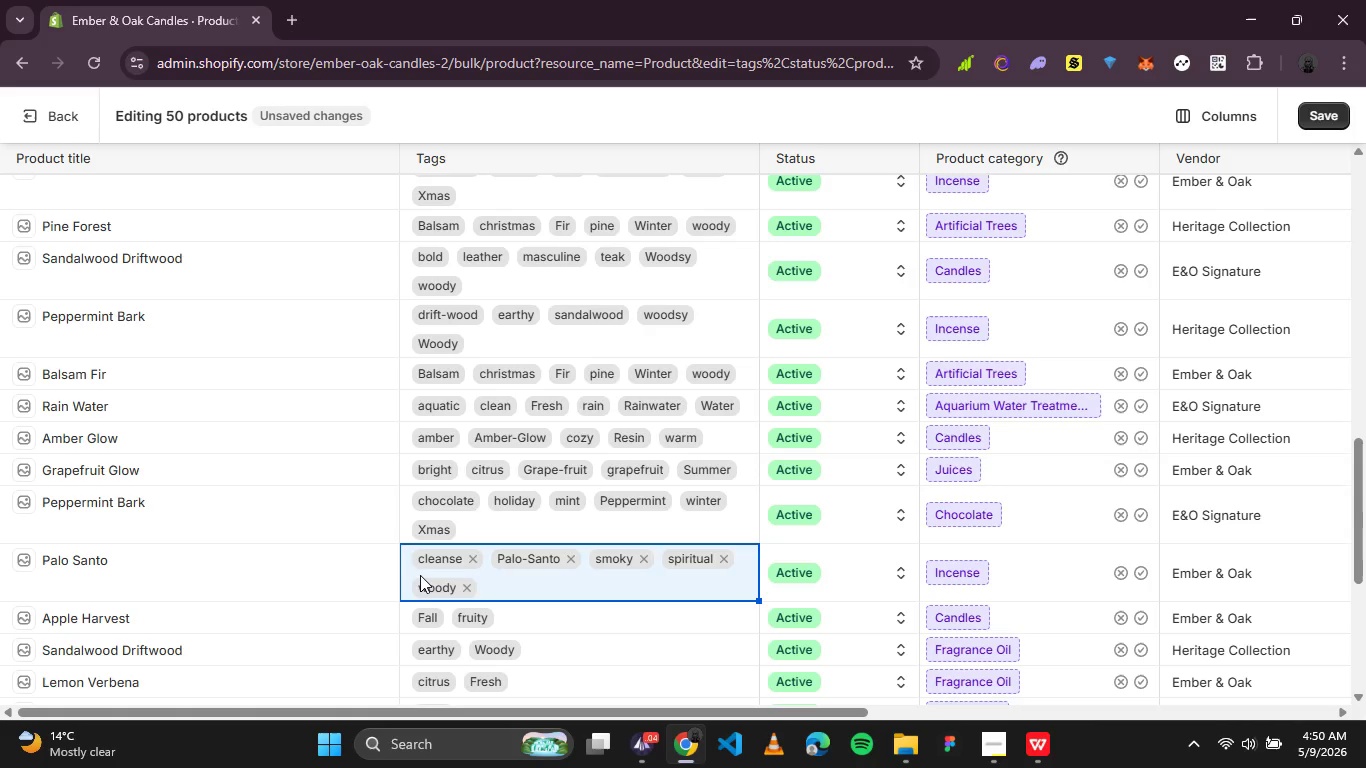 
wait(9.97)
 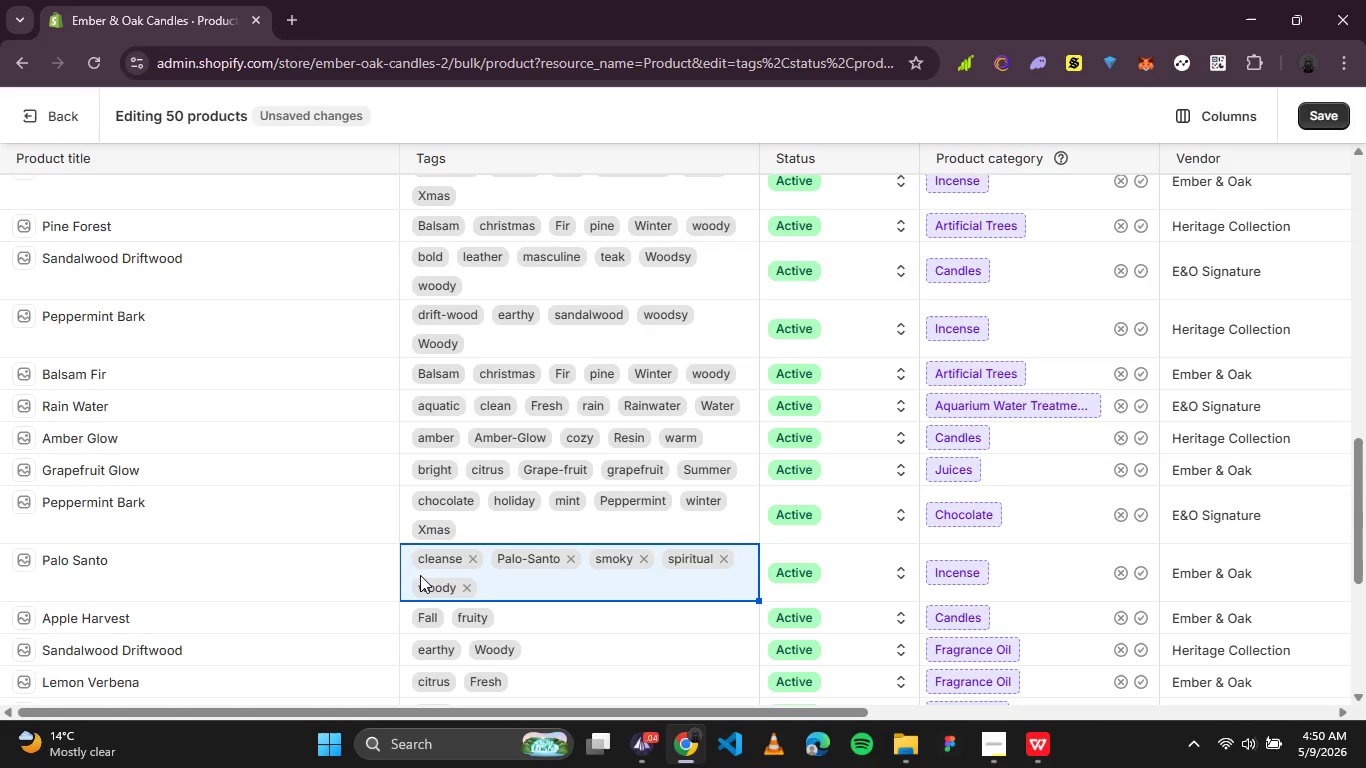 
left_click([570, 557])
 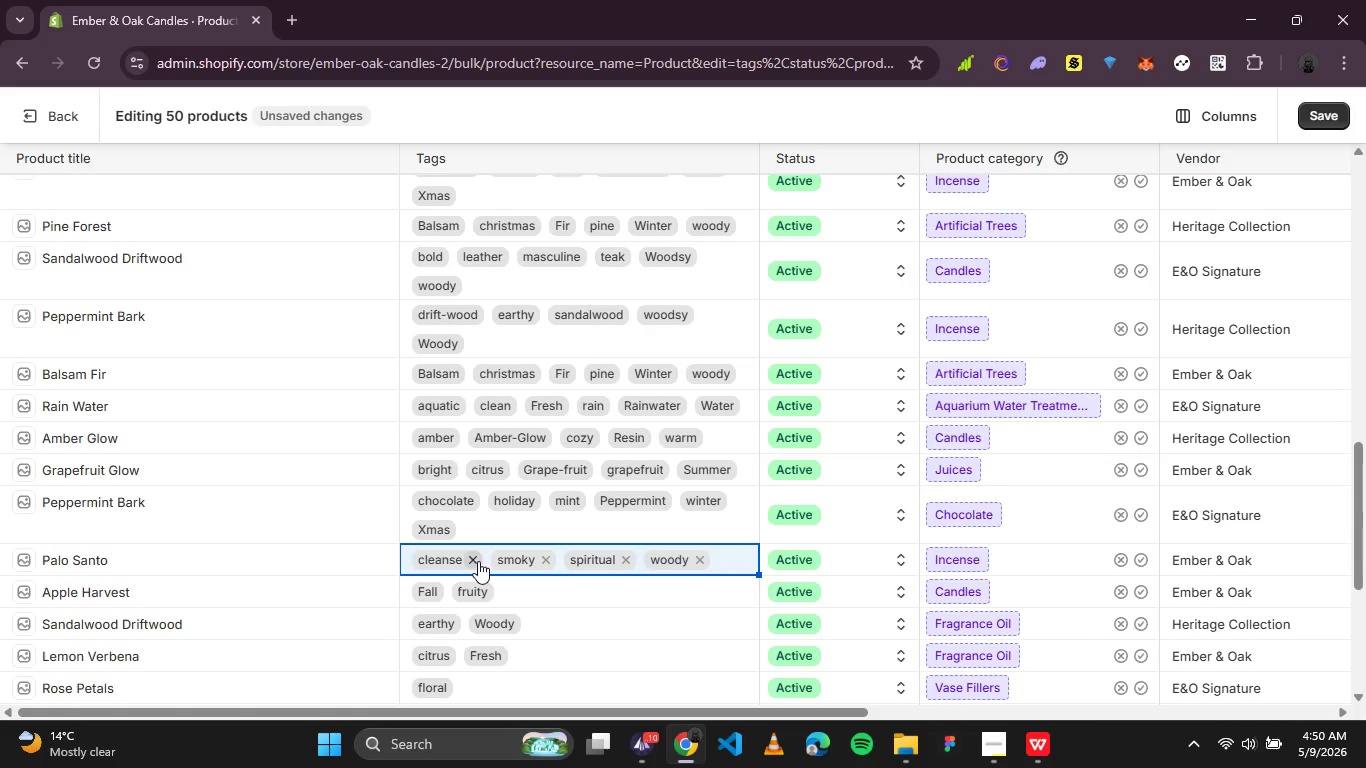 
left_click([476, 561])
 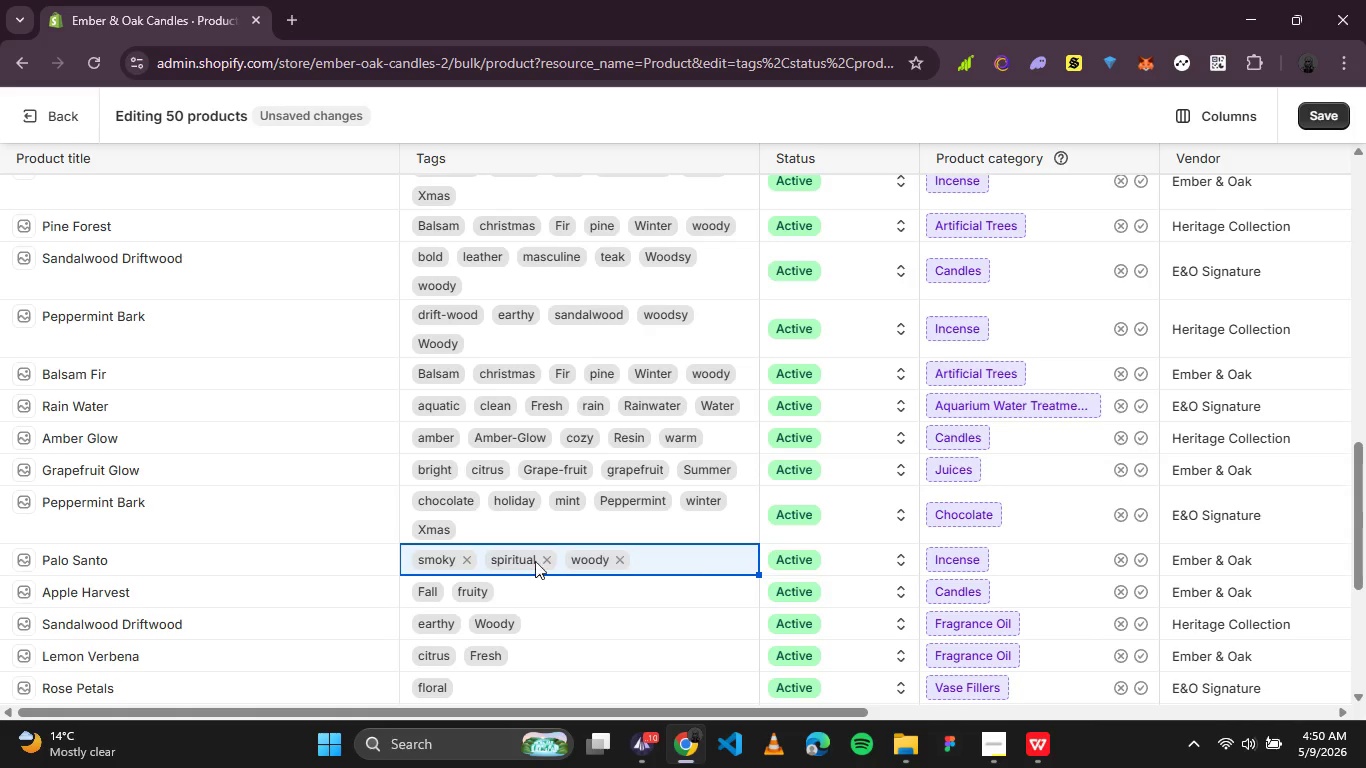 
left_click([544, 560])
 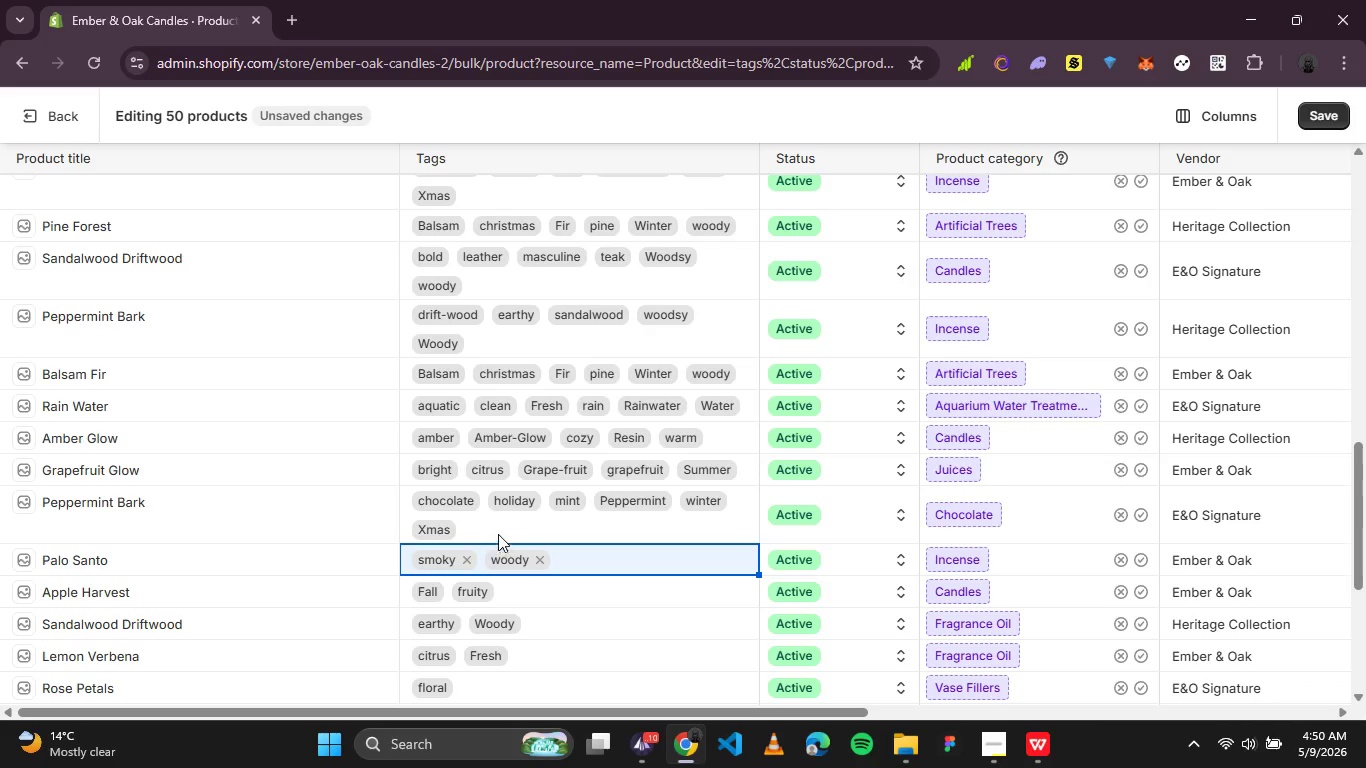 
left_click([492, 527])
 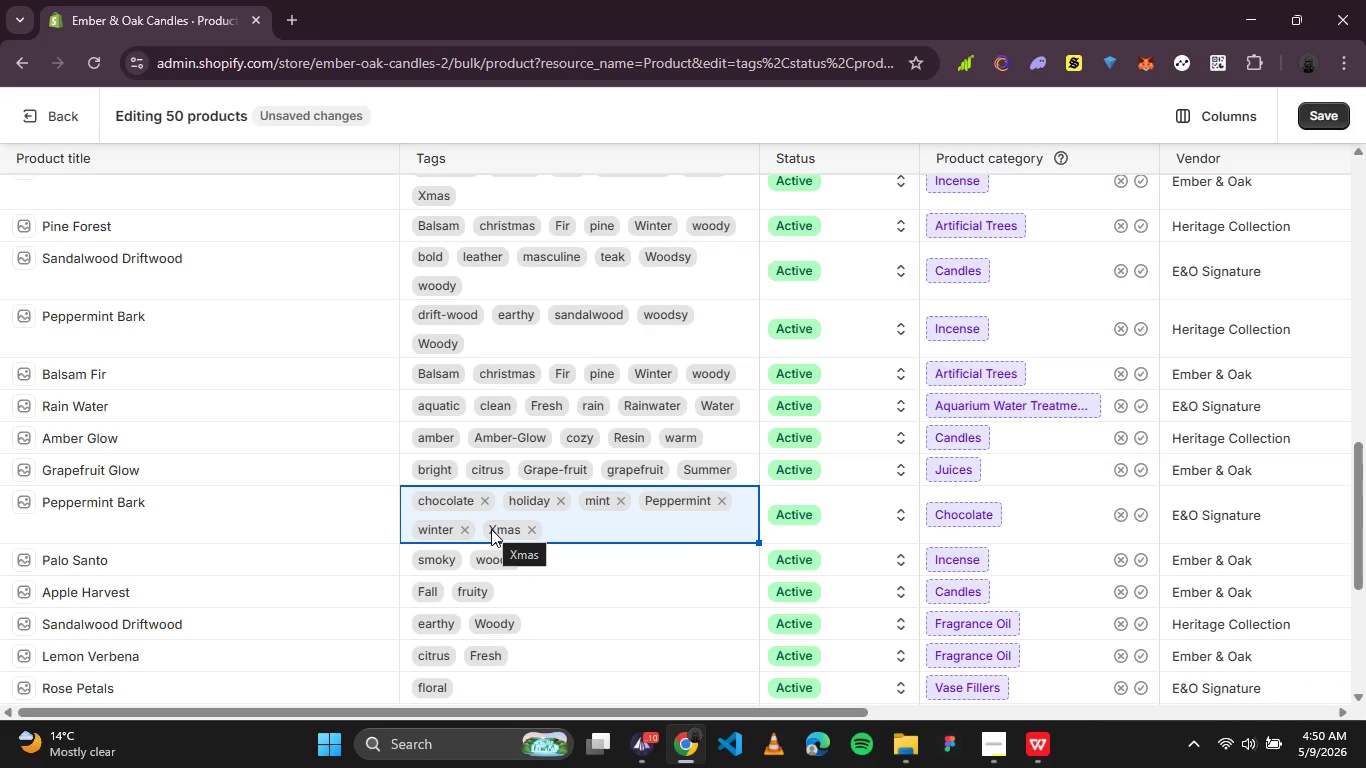 
mouse_move([497, 532])
 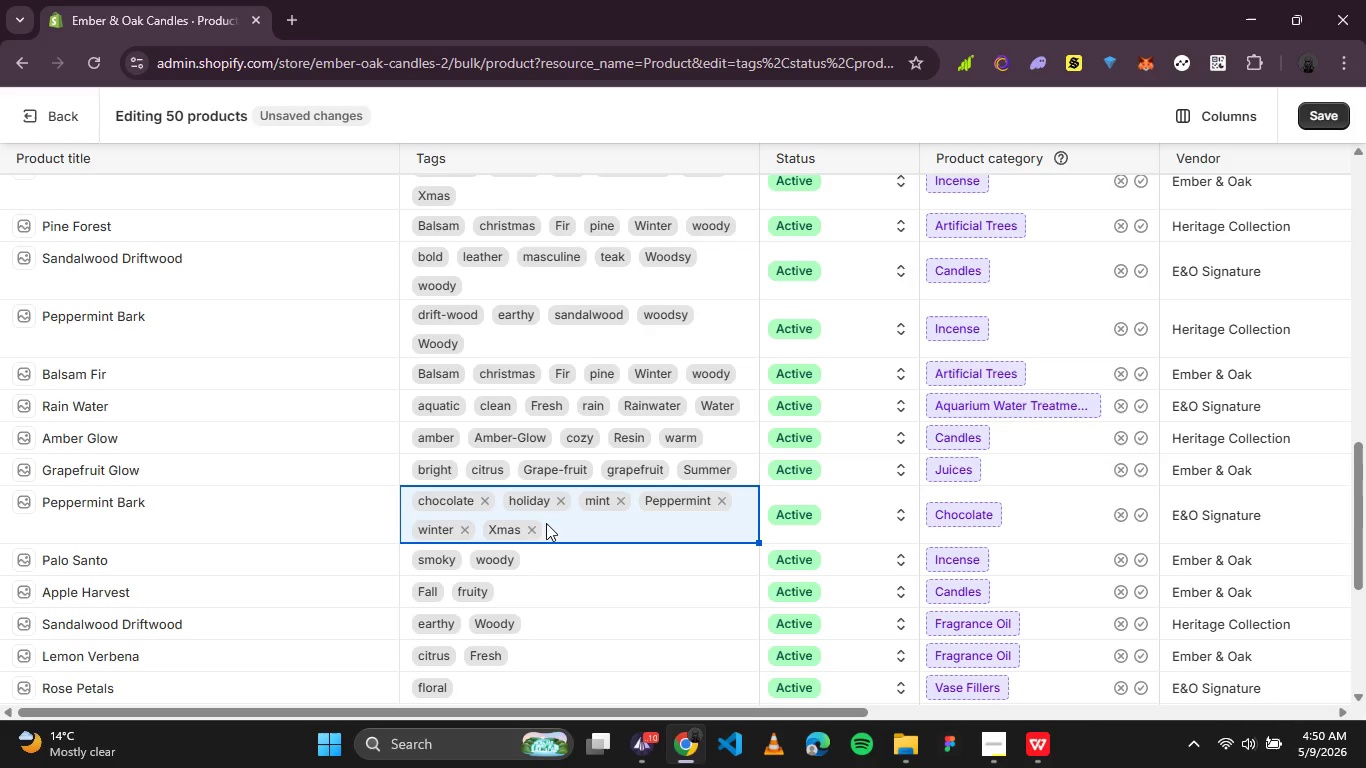 
left_click([538, 527])
 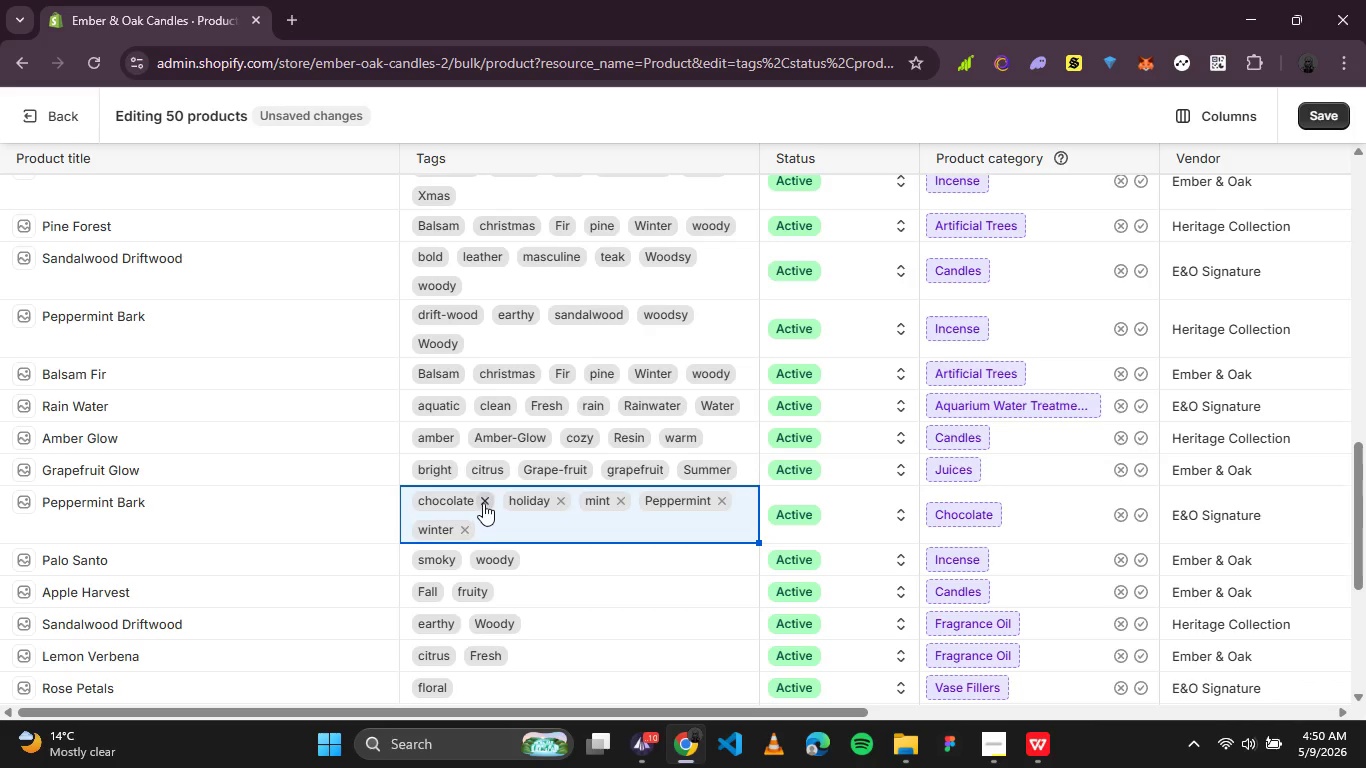 
left_click([483, 502])
 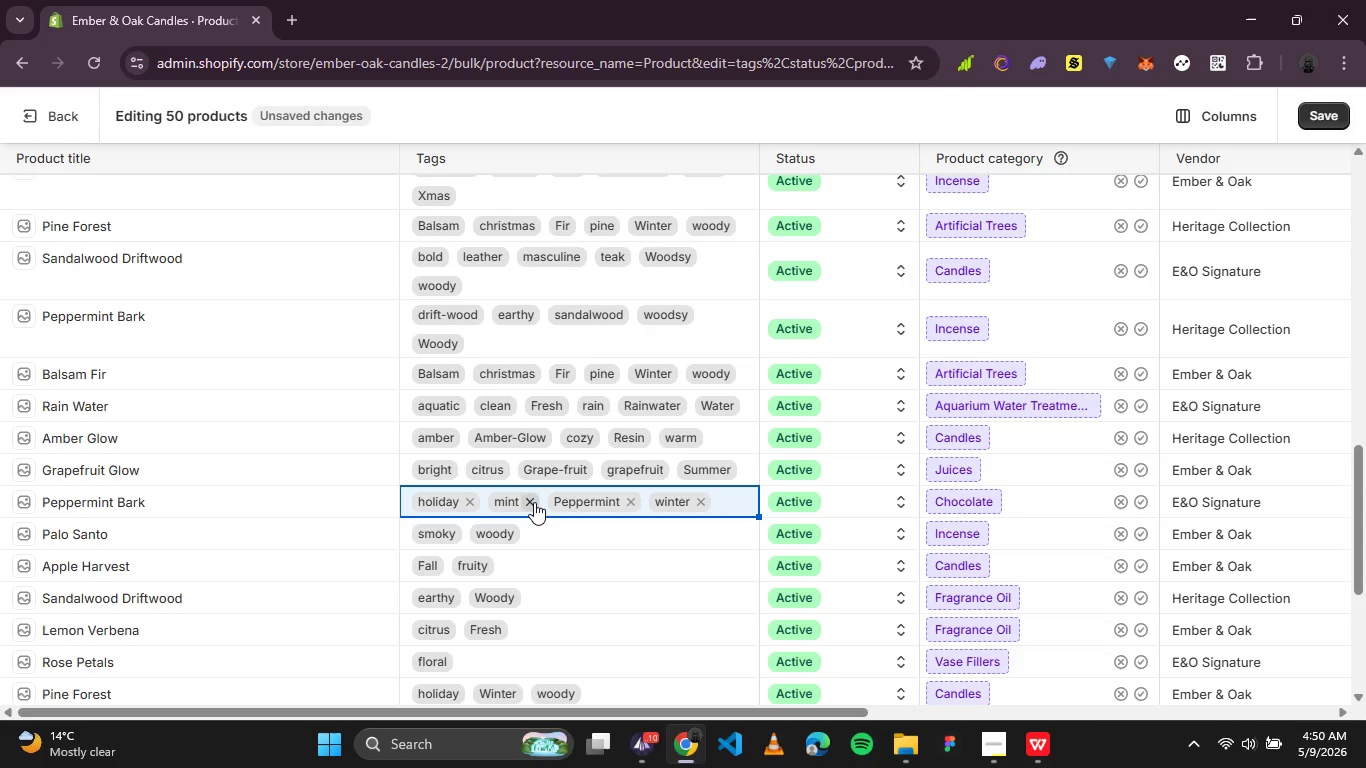 
left_click([534, 502])
 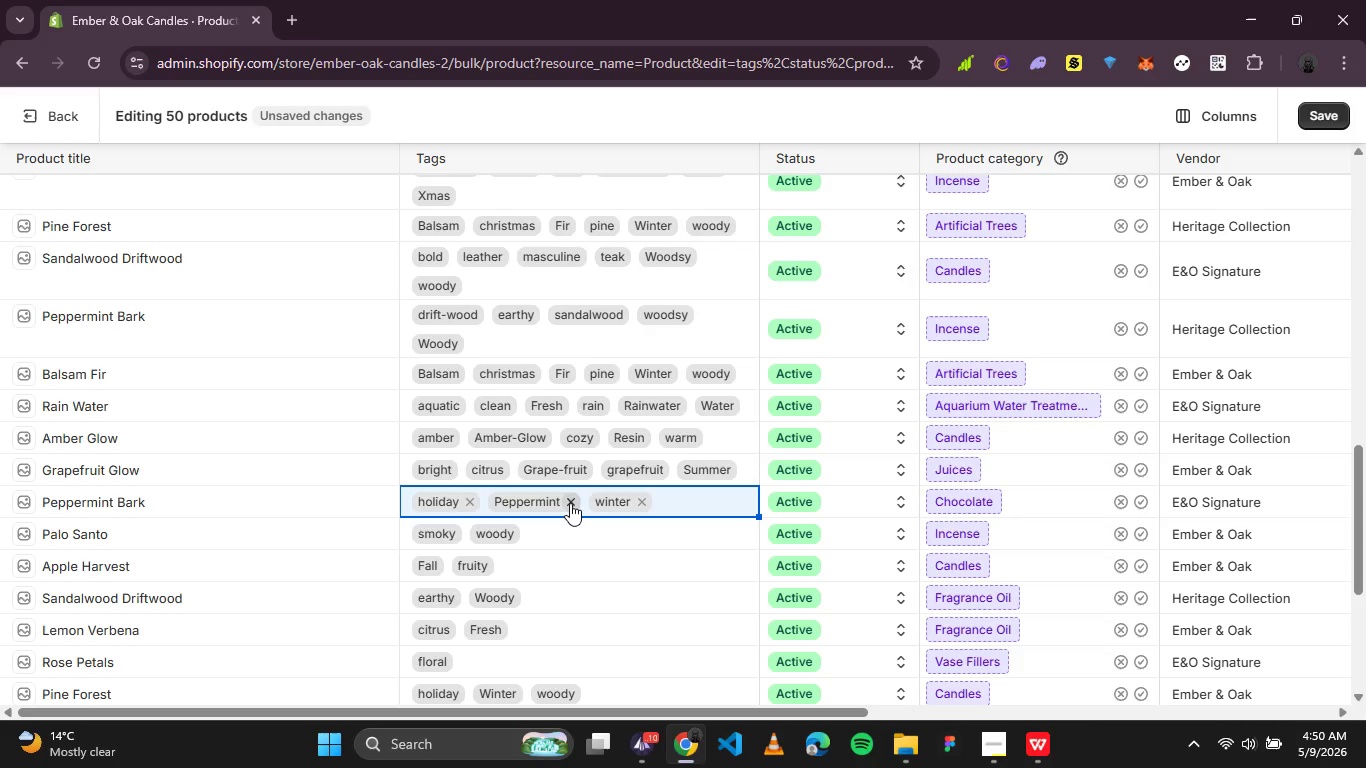 
wait(9.02)
 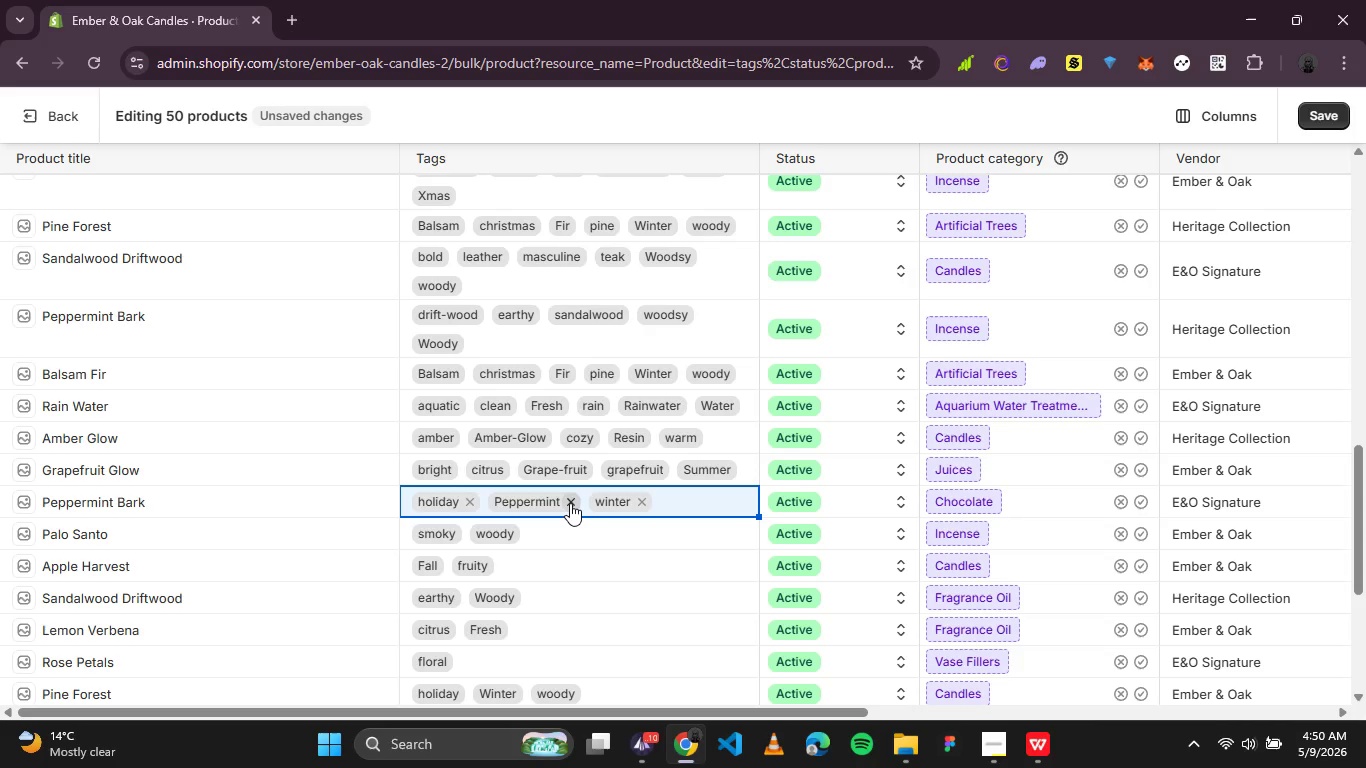 
left_click([570, 503])
 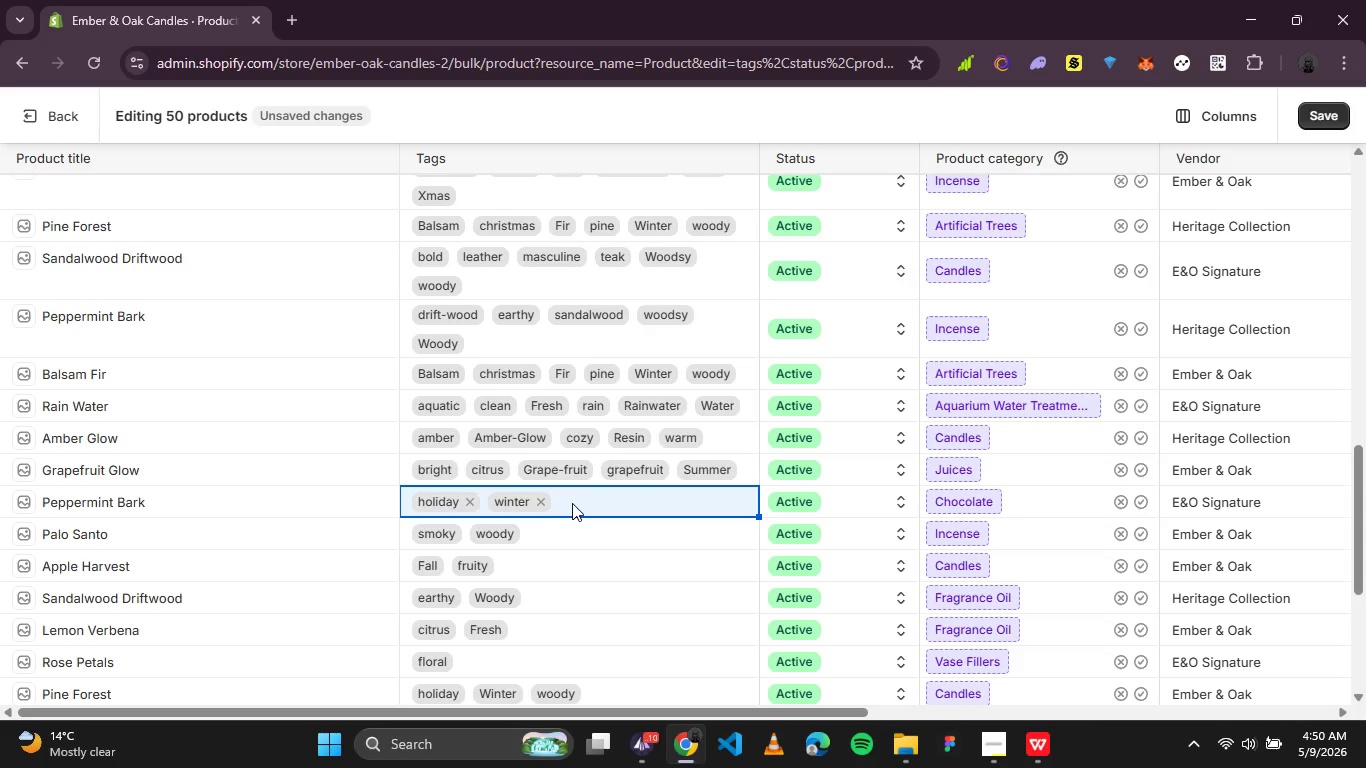 
left_click([572, 503])
 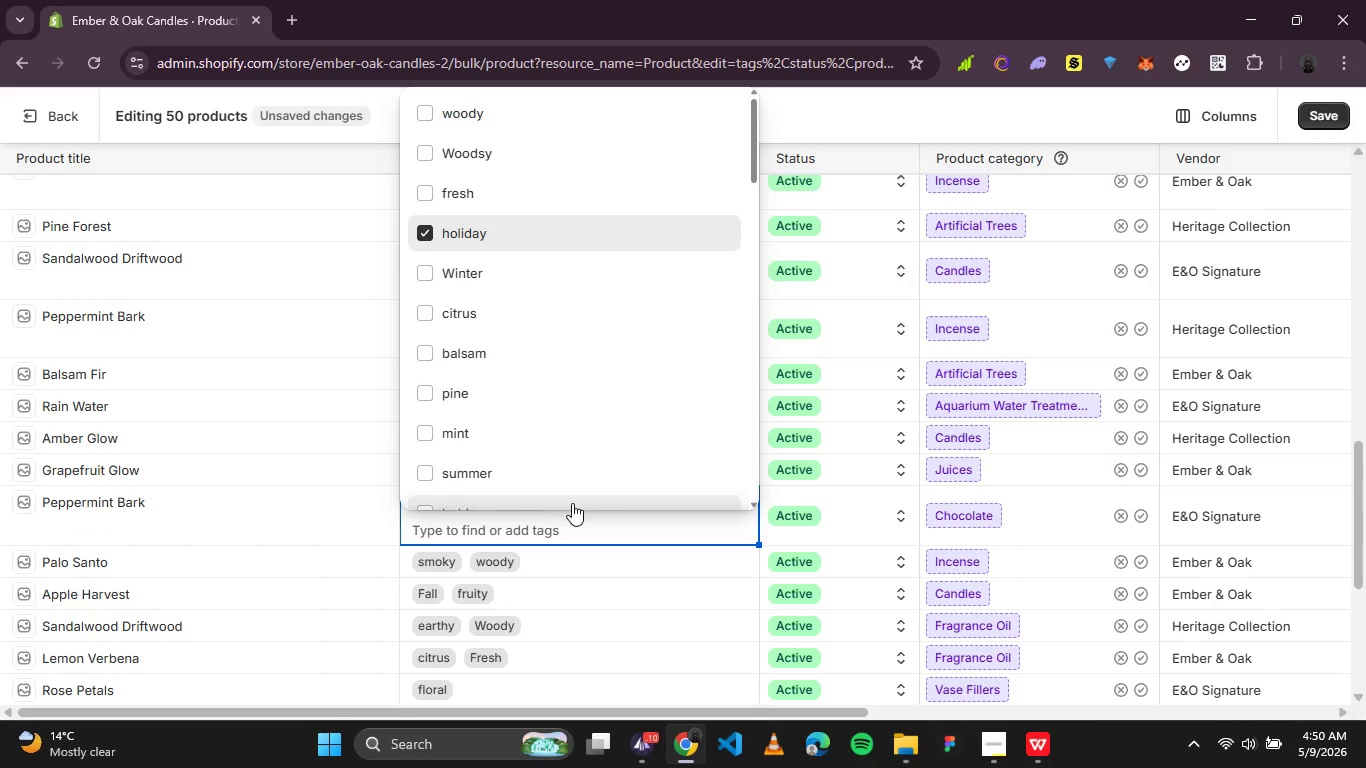 
wait(5.91)
 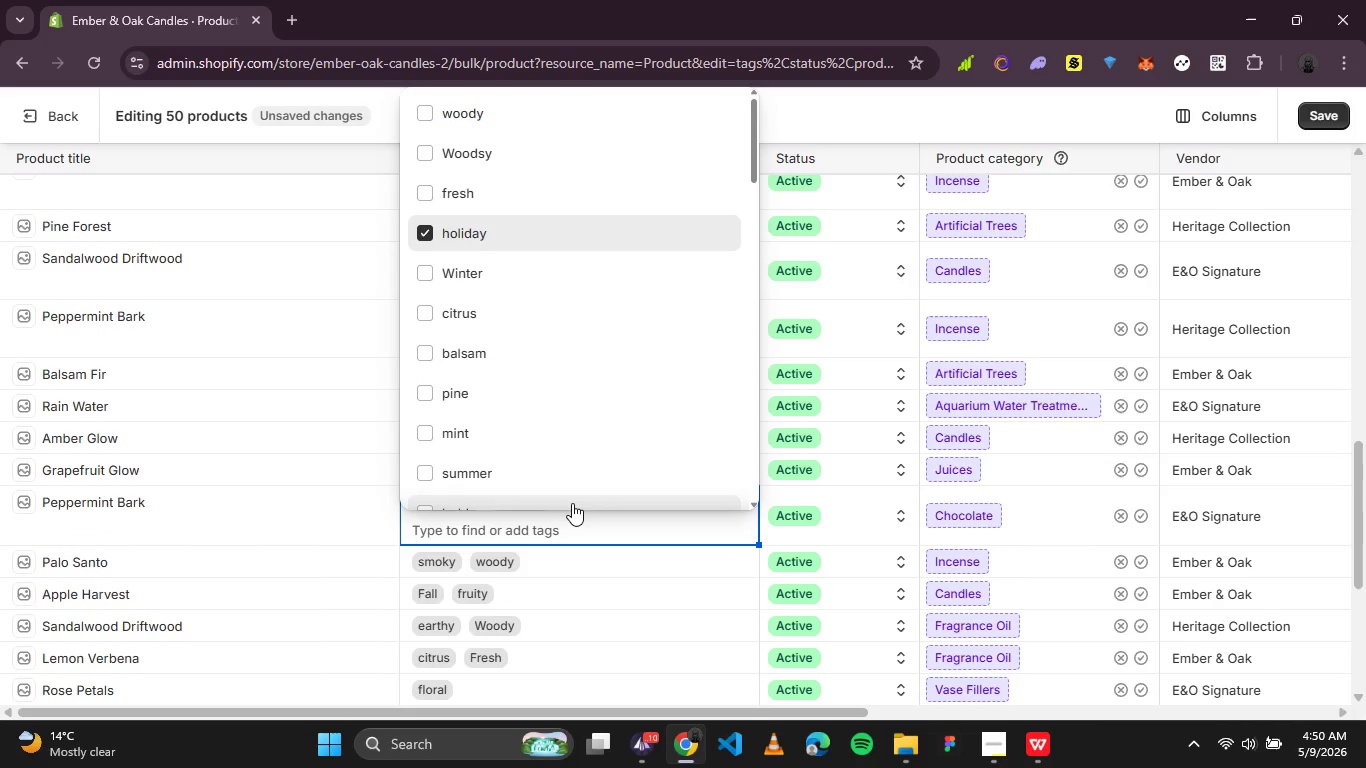 
type(minty)
 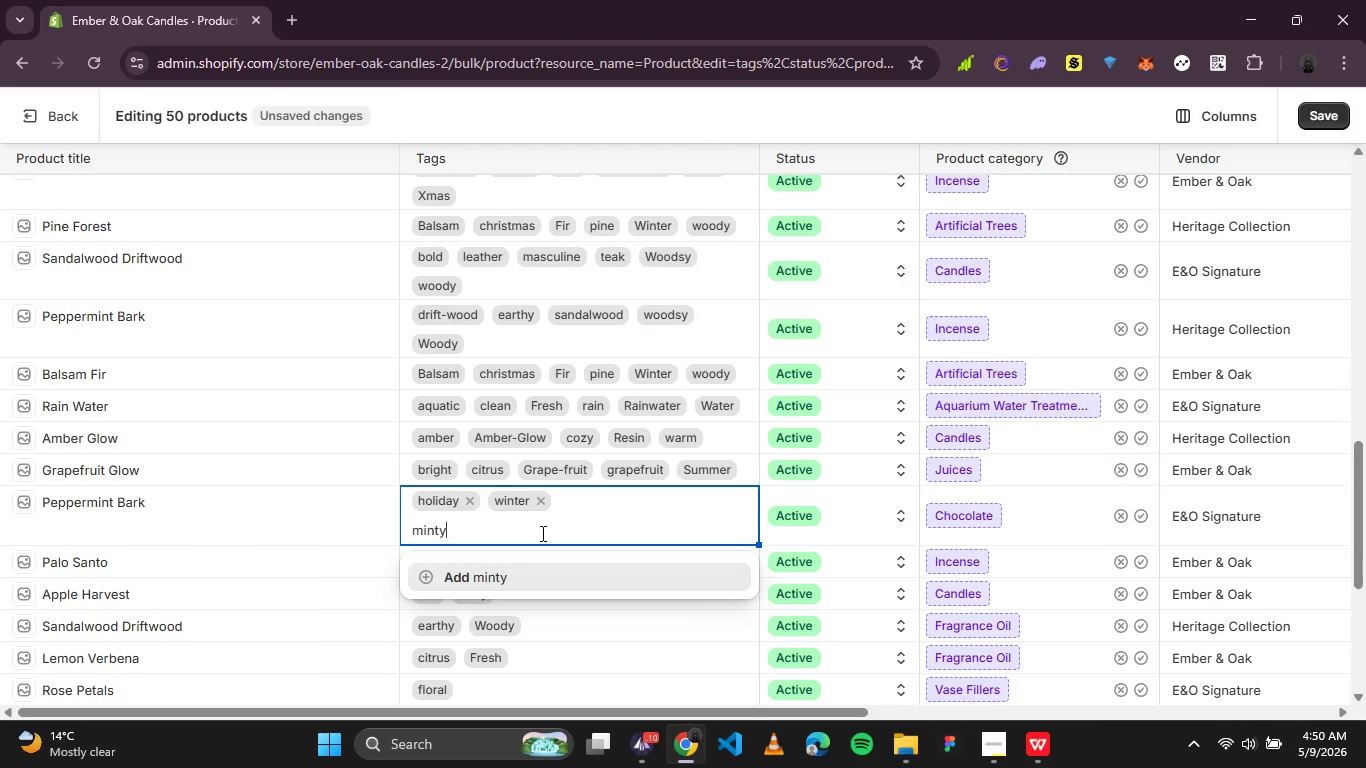 
left_click([488, 579])
 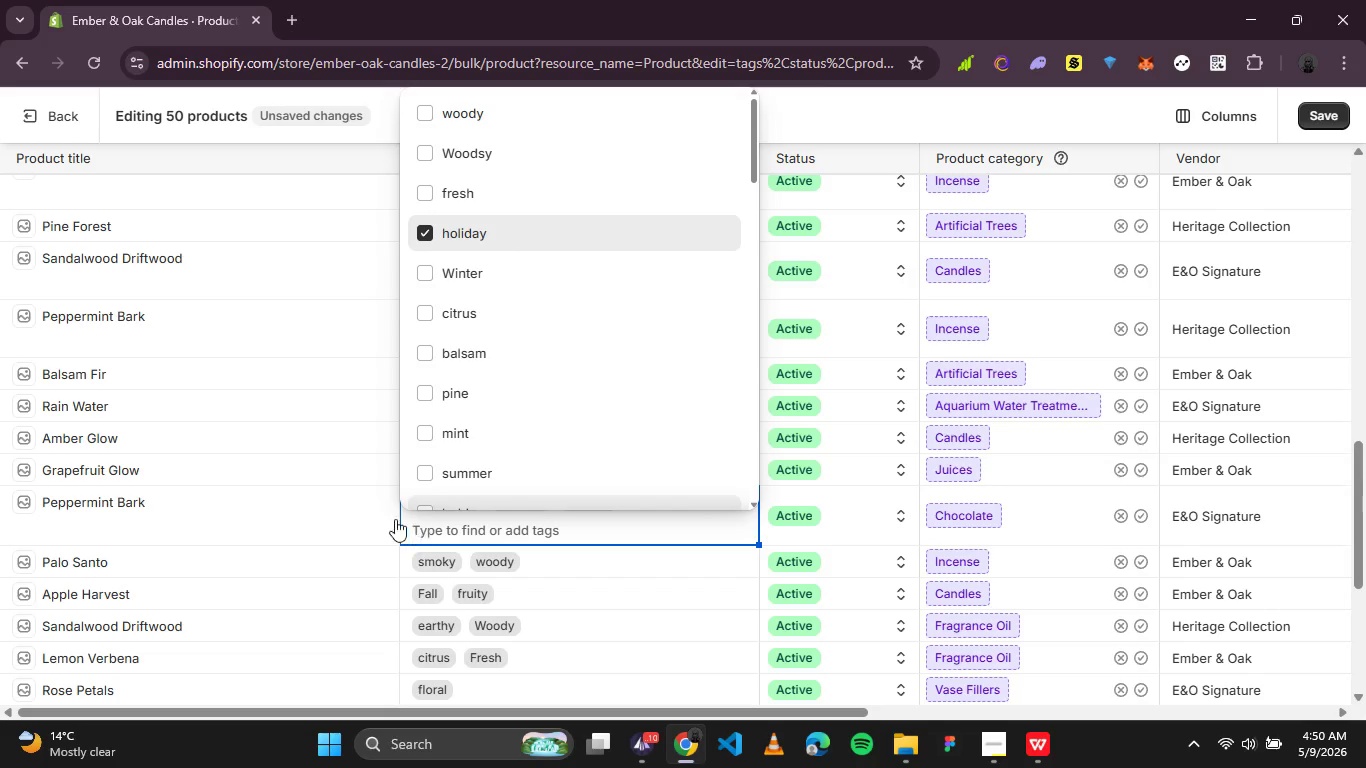 
wait(7.19)
 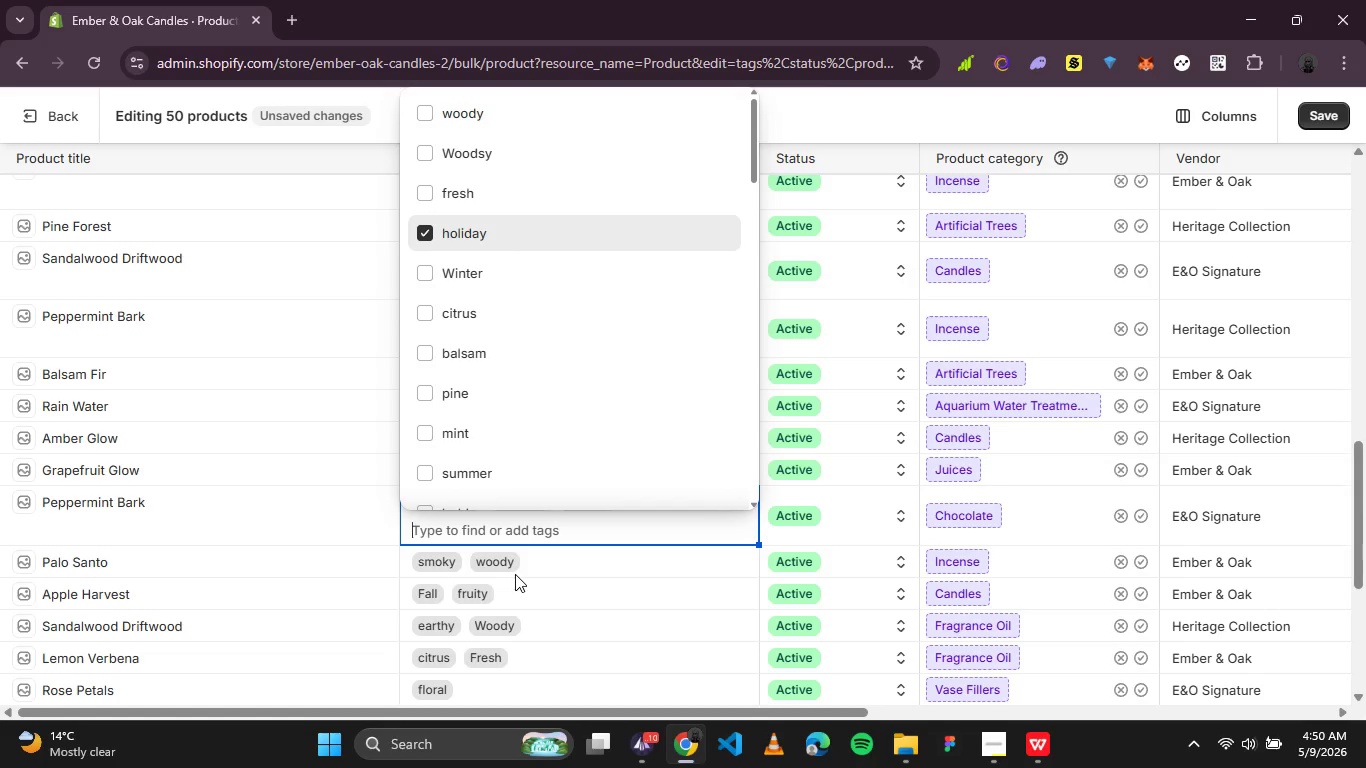 
left_click([695, 568])
 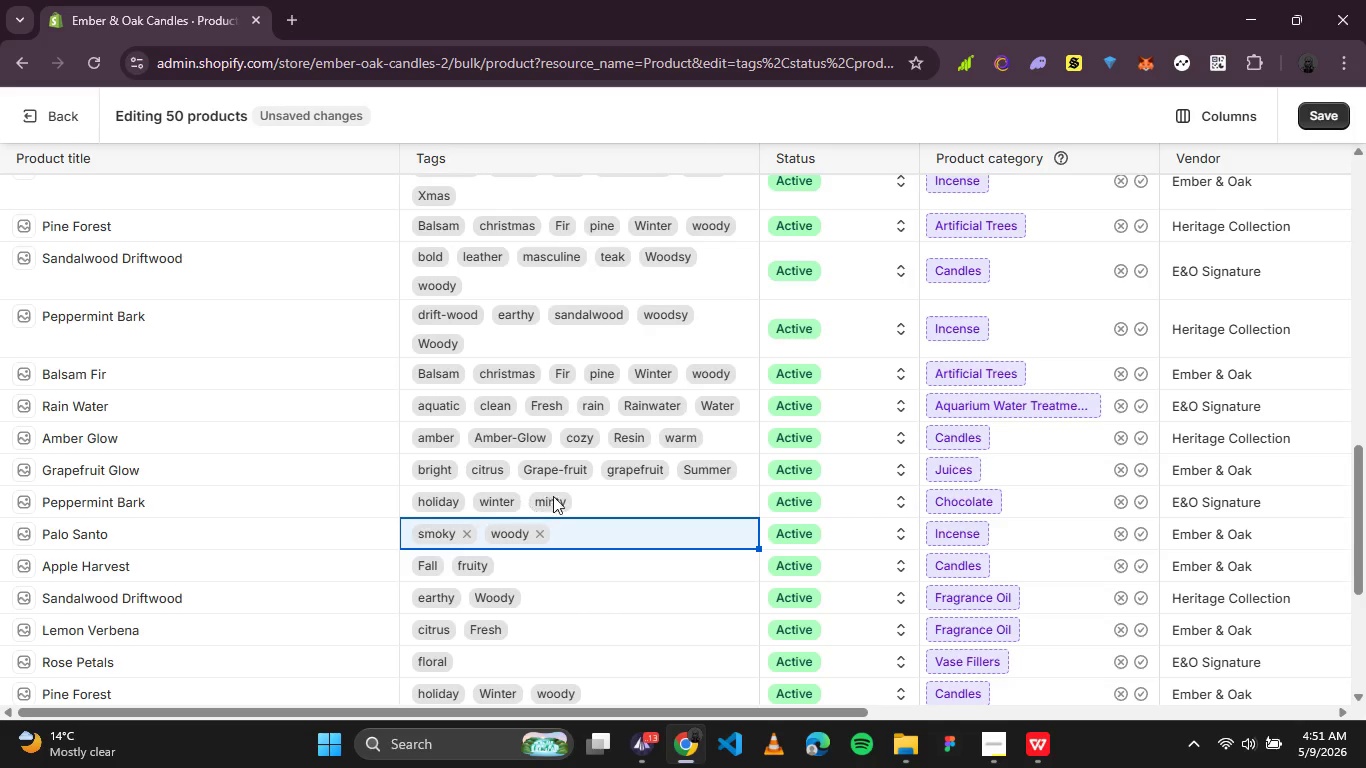 
left_click([596, 476])
 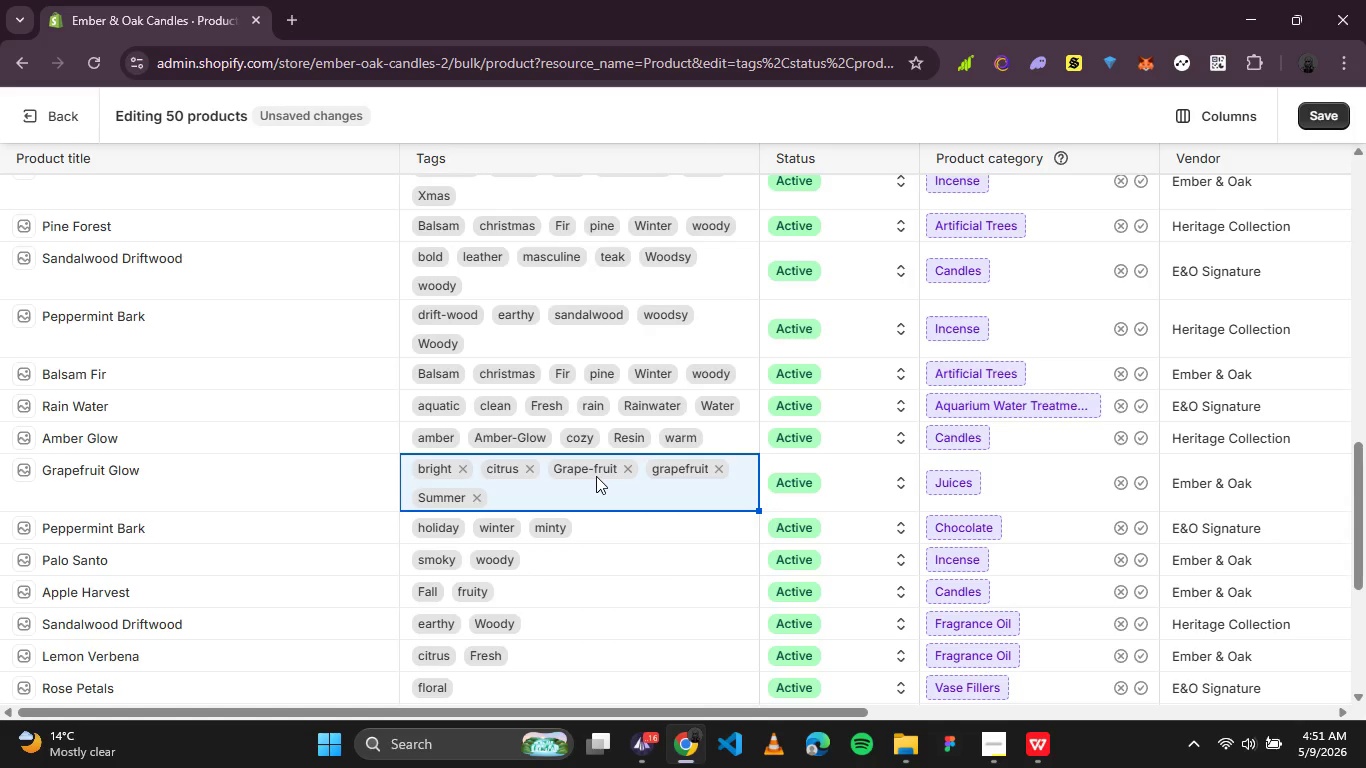 
wait(6.94)
 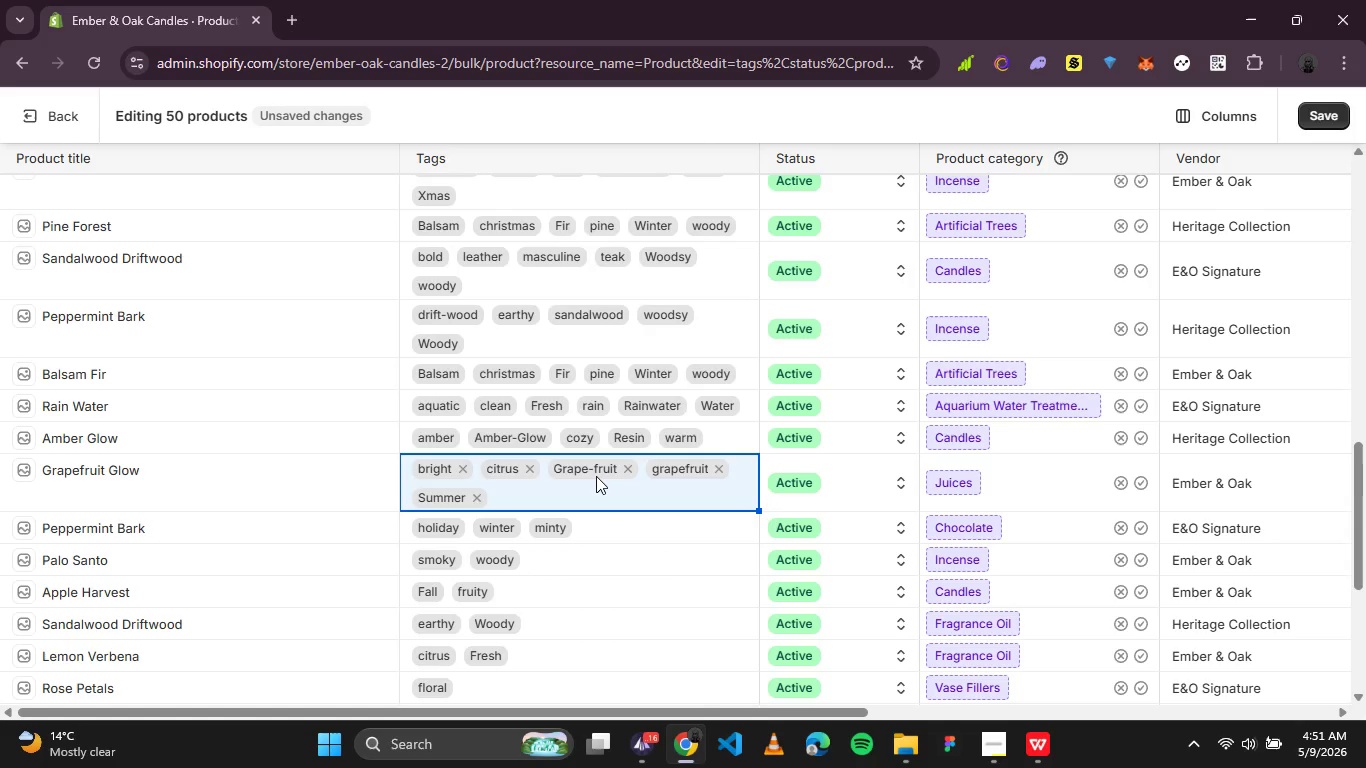 
left_click([477, 493])
 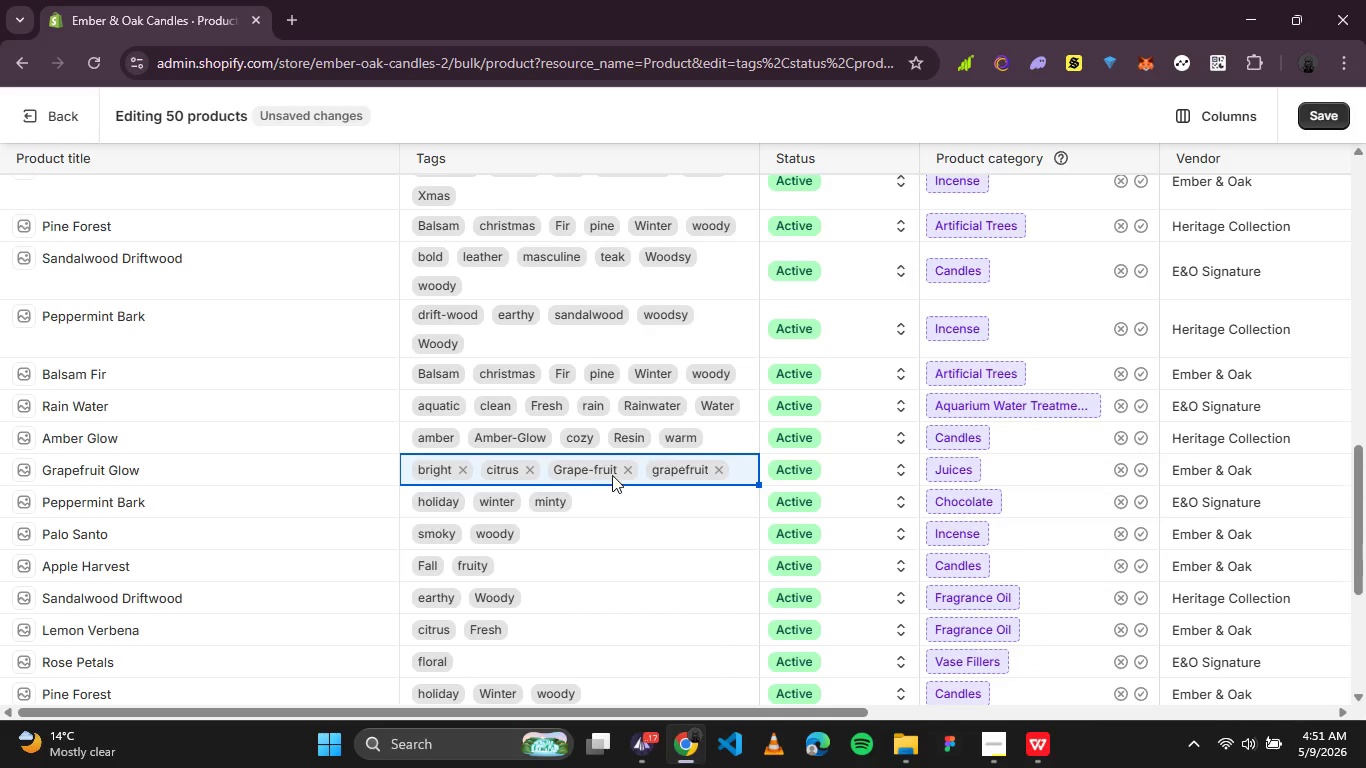 
left_click([624, 472])
 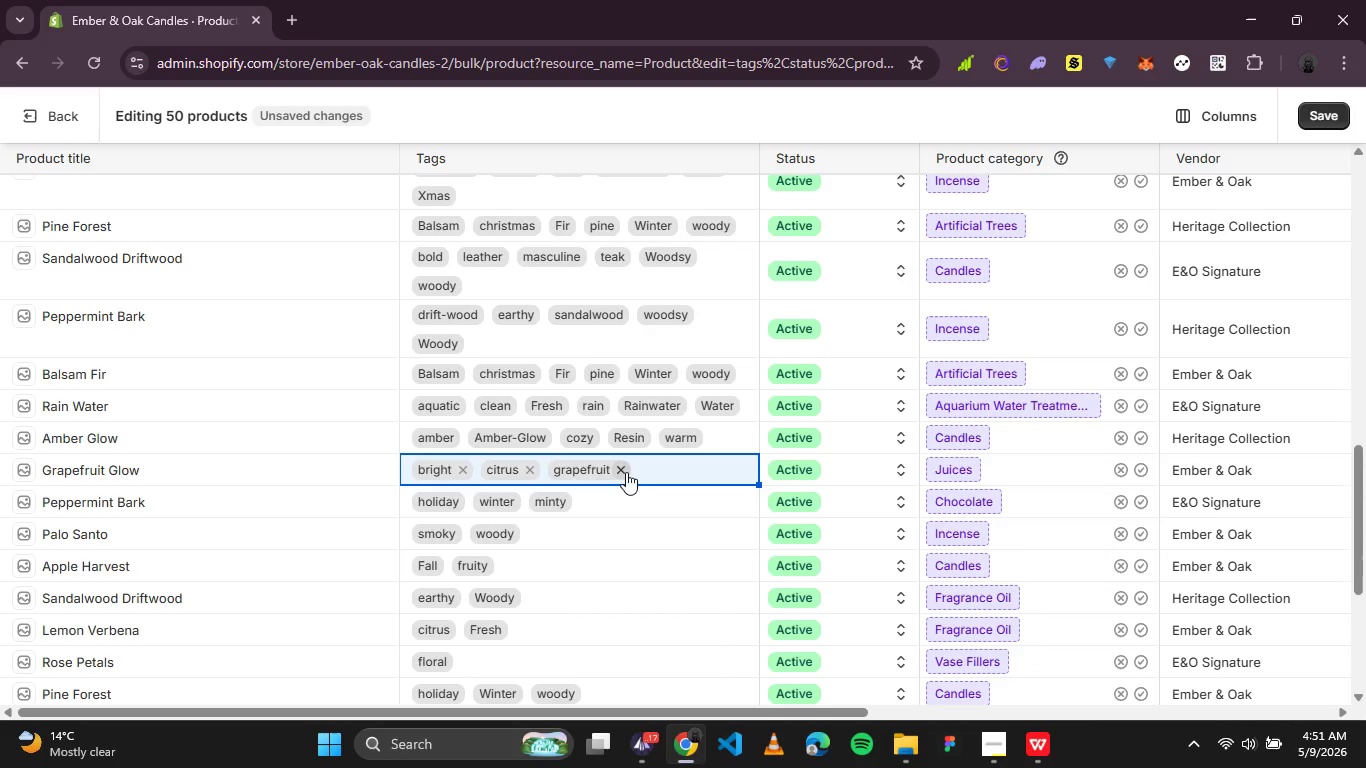 
left_click([622, 471])
 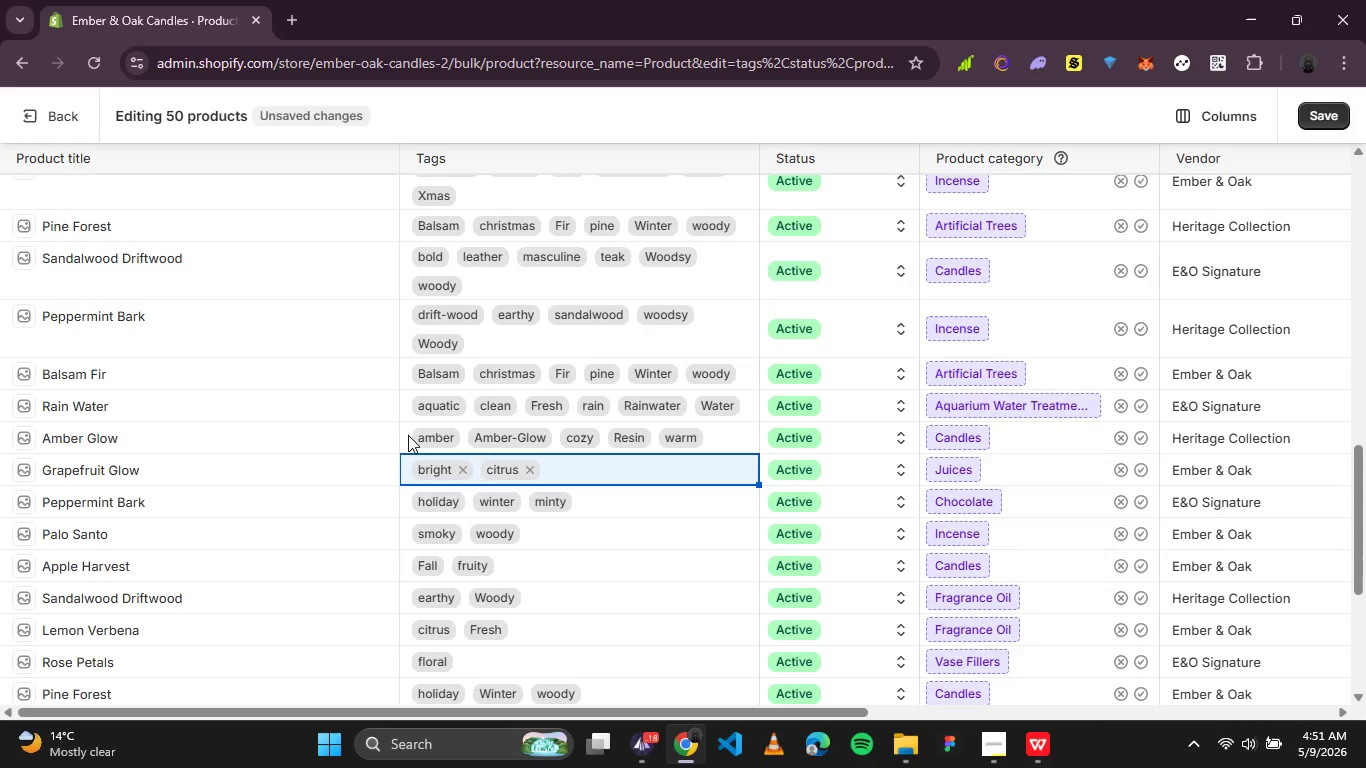 
left_click([408, 435])
 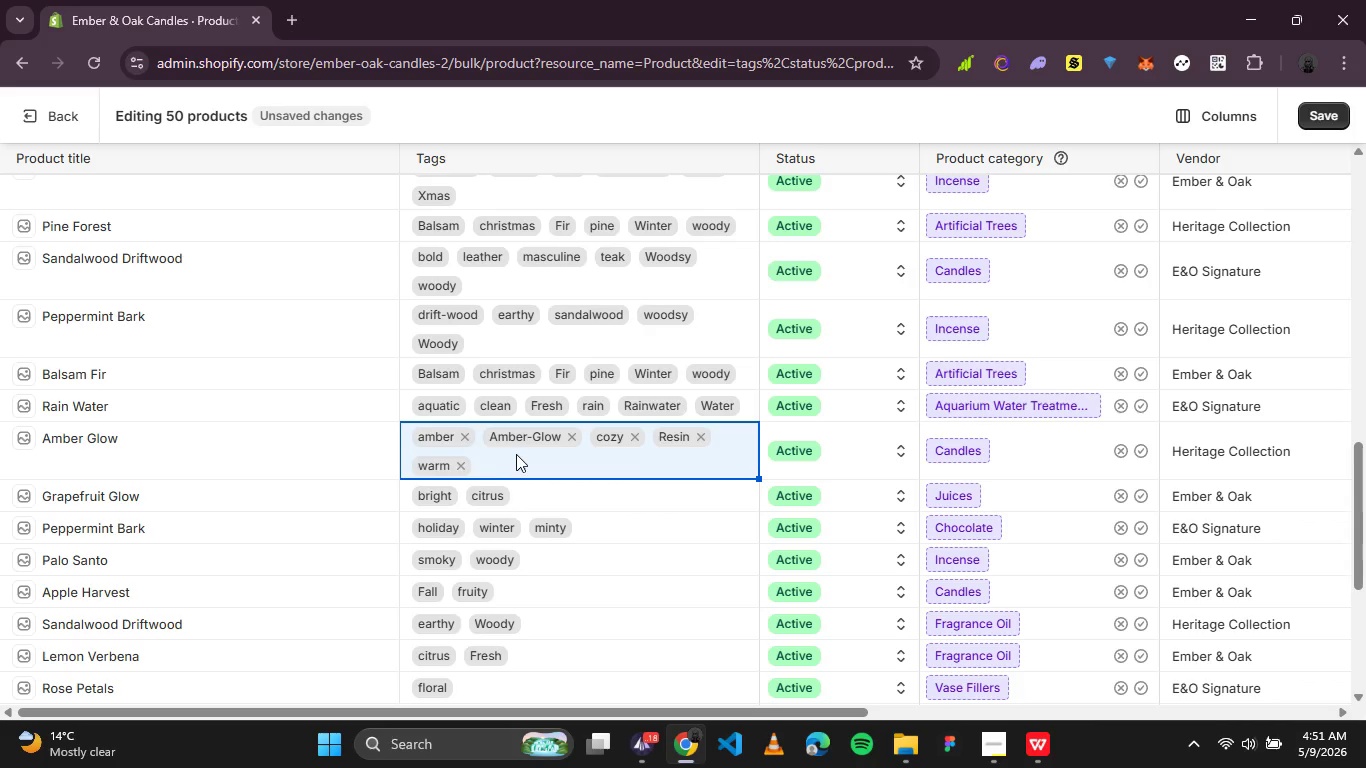 
wait(6.66)
 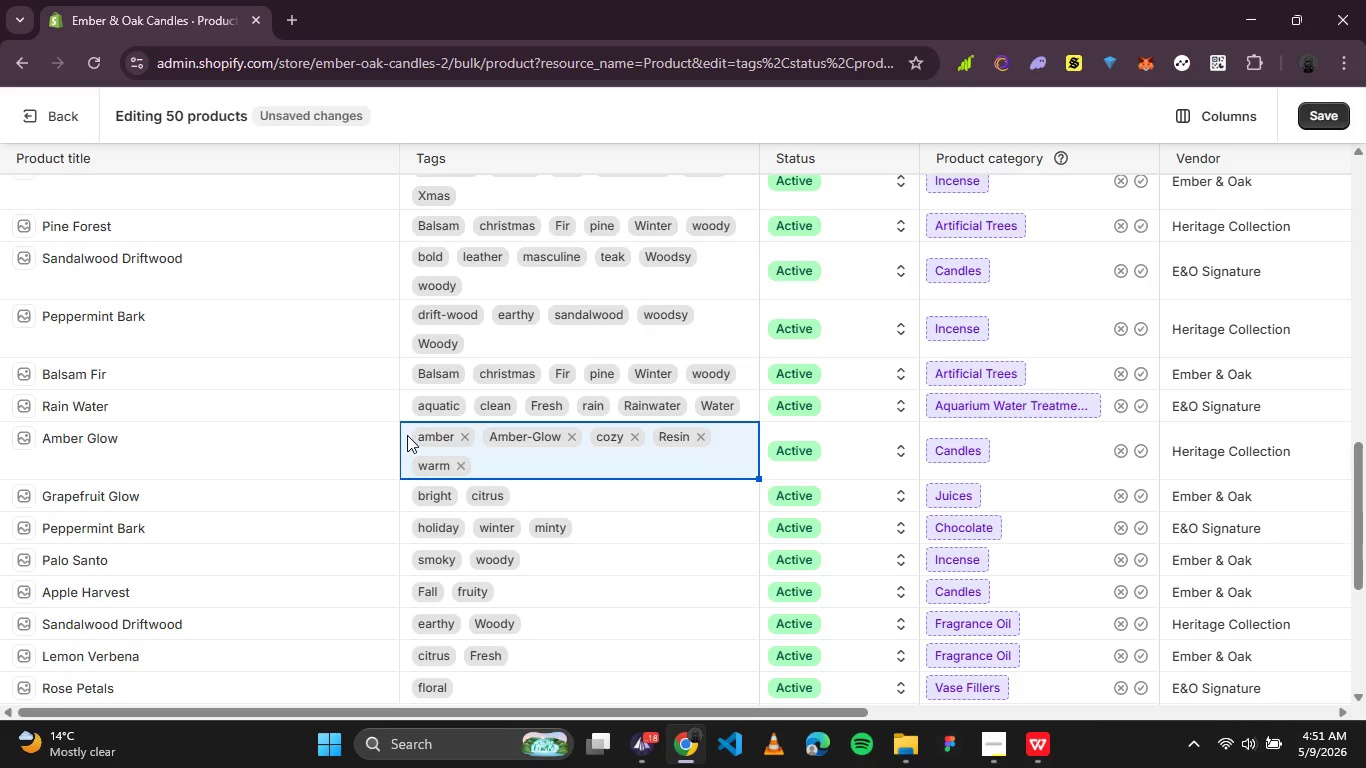 
left_click([566, 437])
 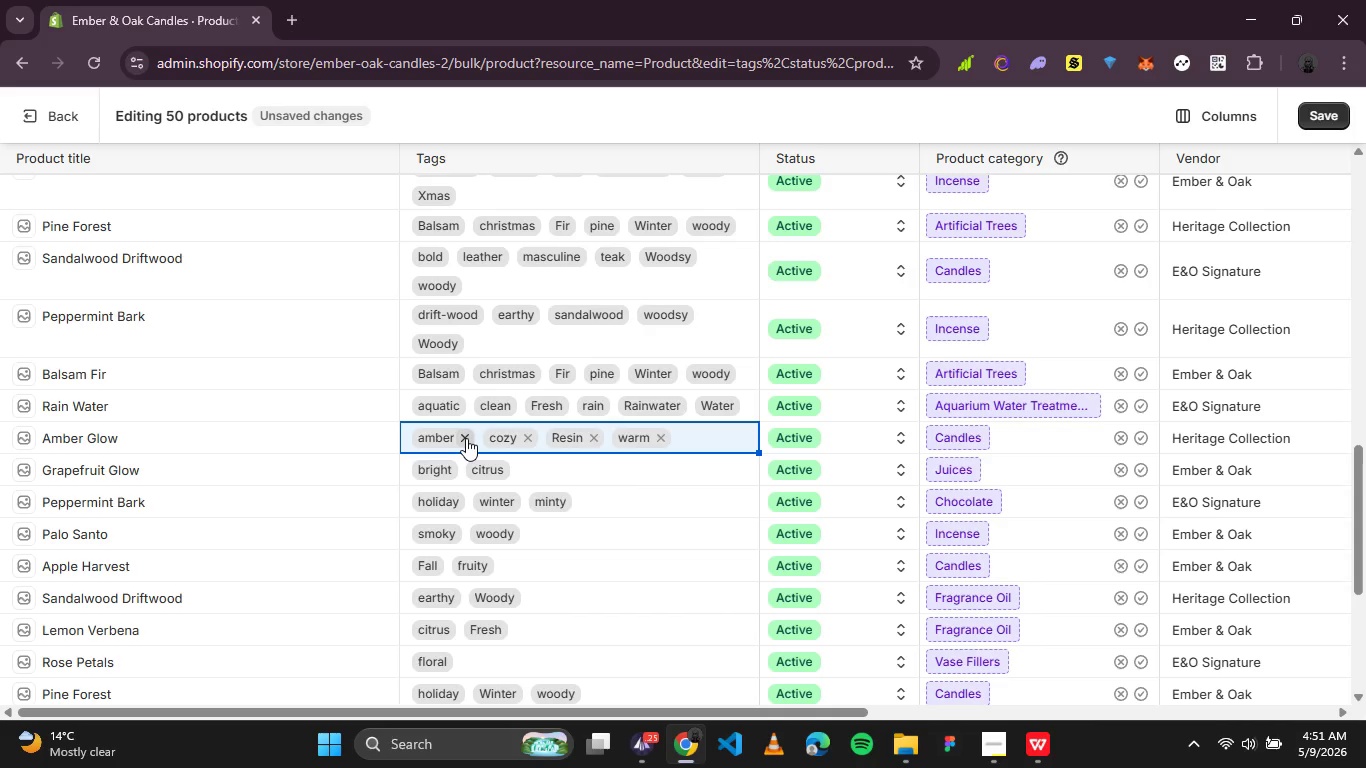 
left_click([466, 438])
 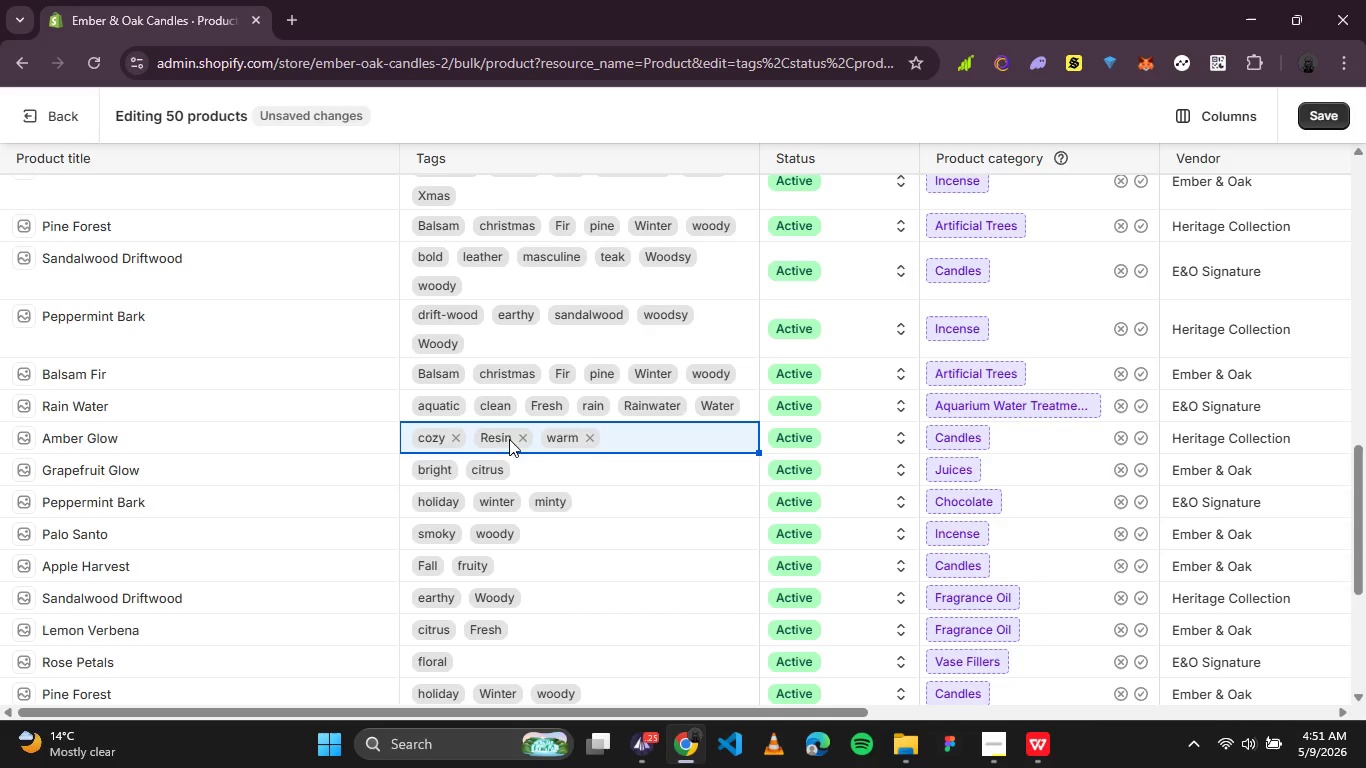 
left_click([514, 439])
 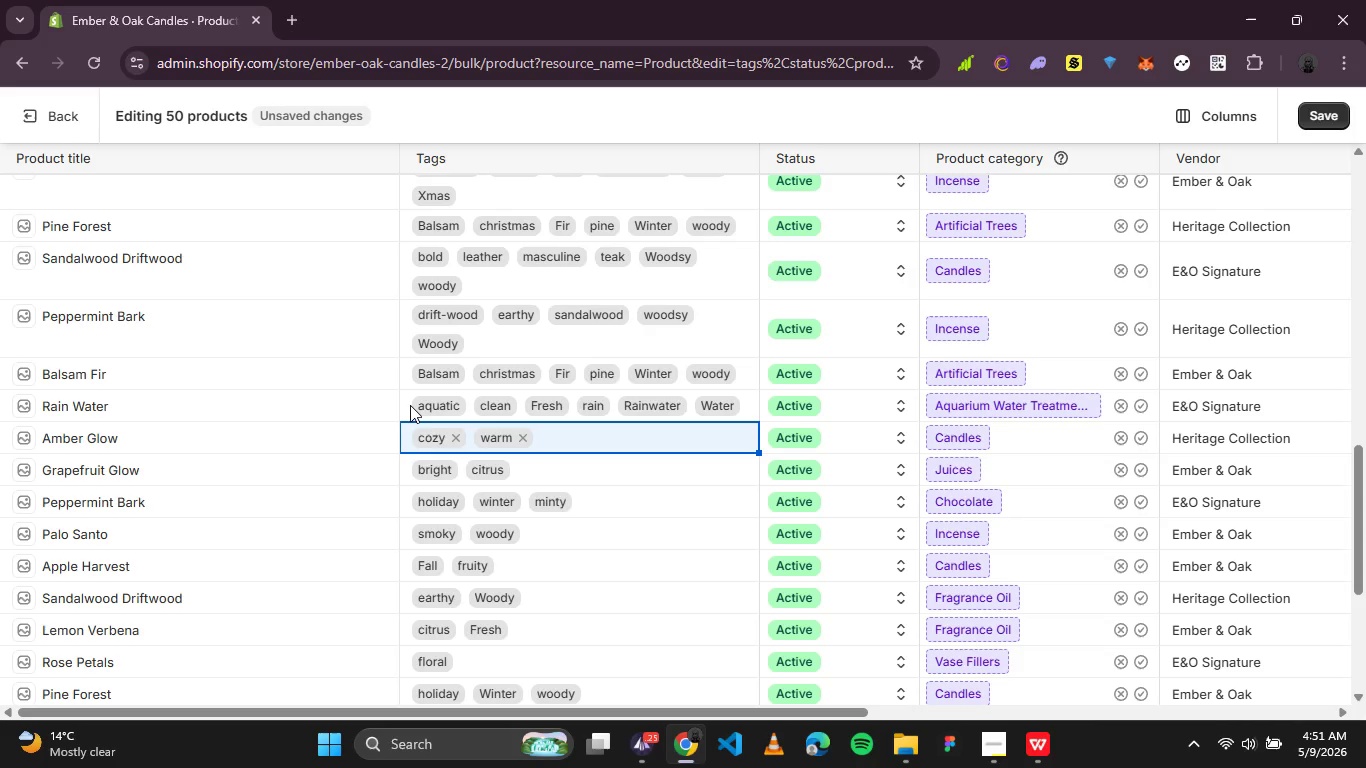 
left_click([406, 405])
 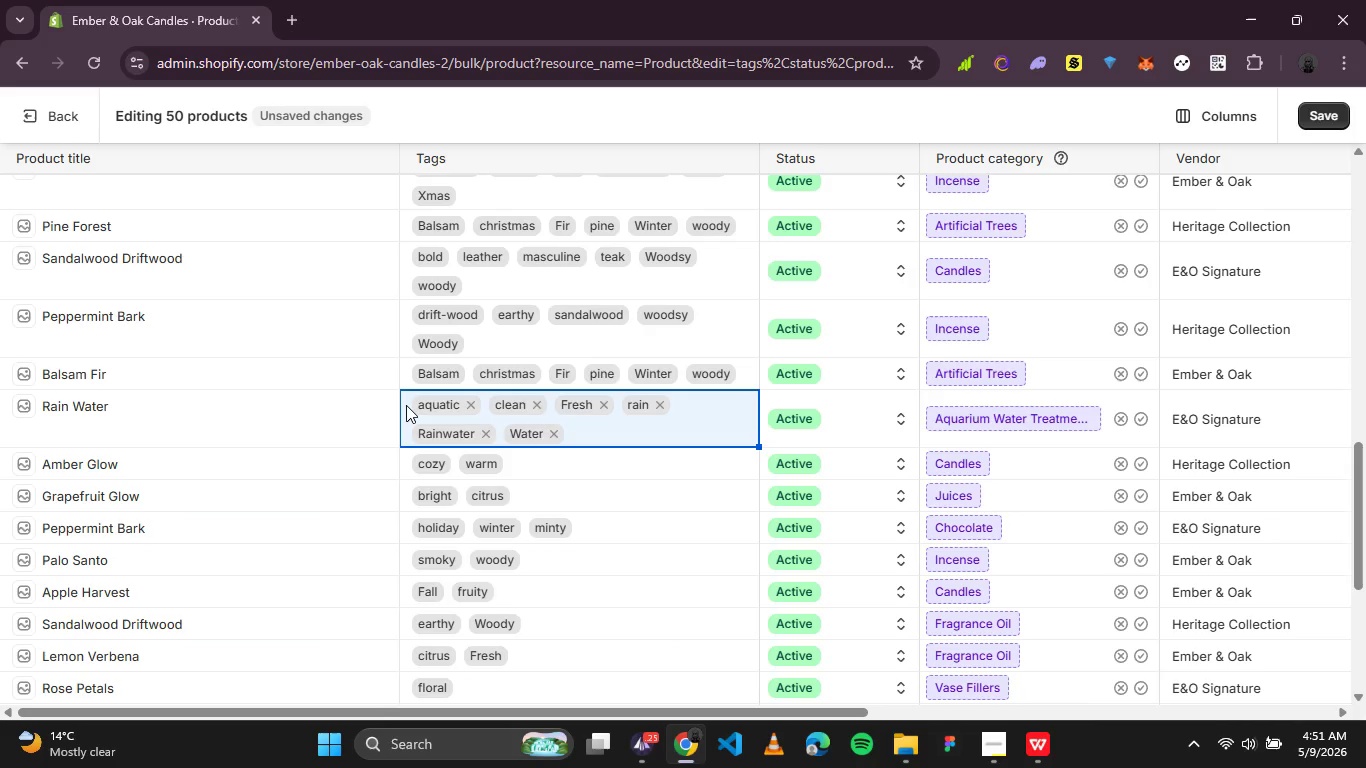 
wait(8.34)
 